 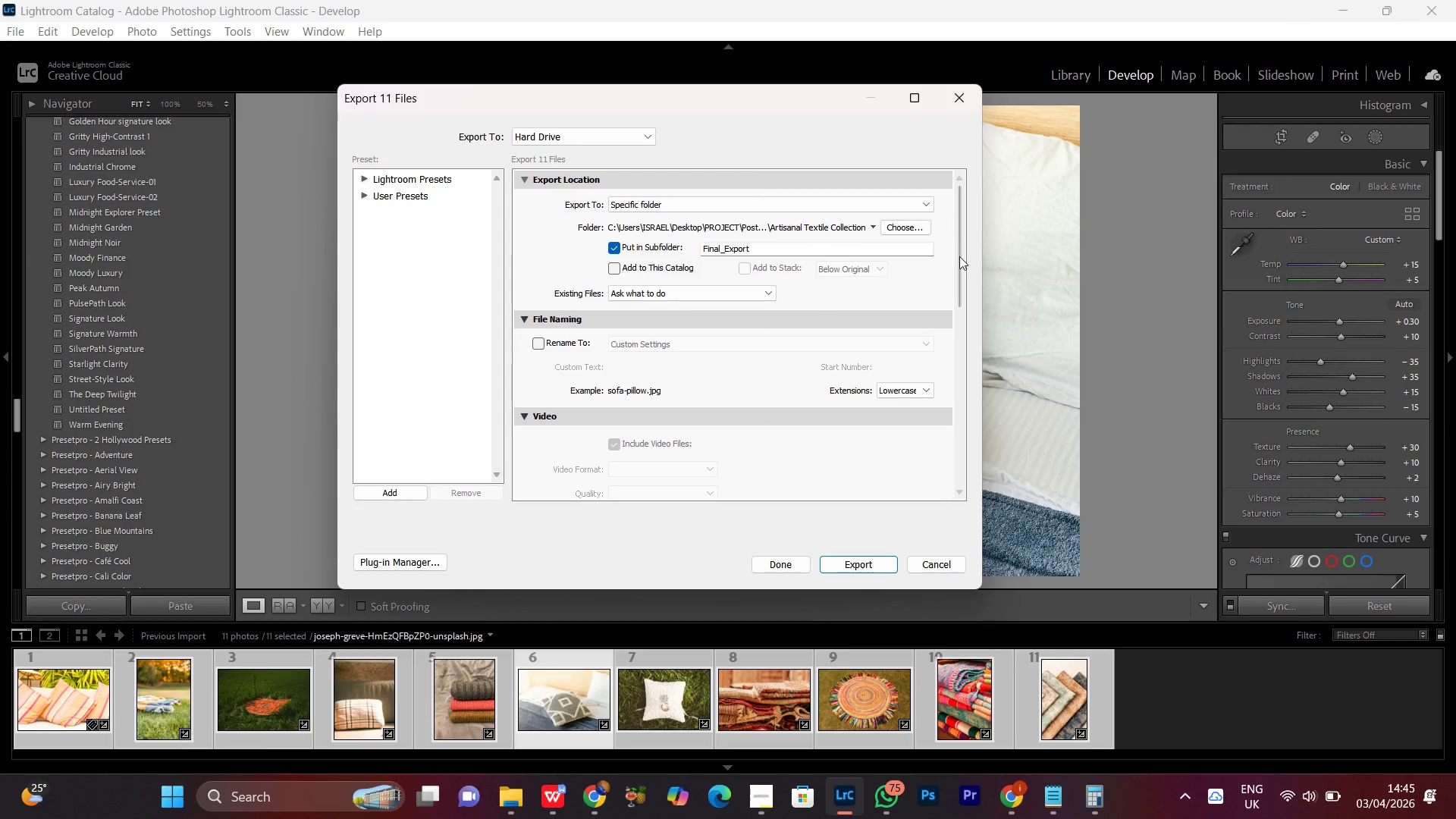 
left_click_drag(start_coordinate=[962, 253], to_coordinate=[957, 457])
 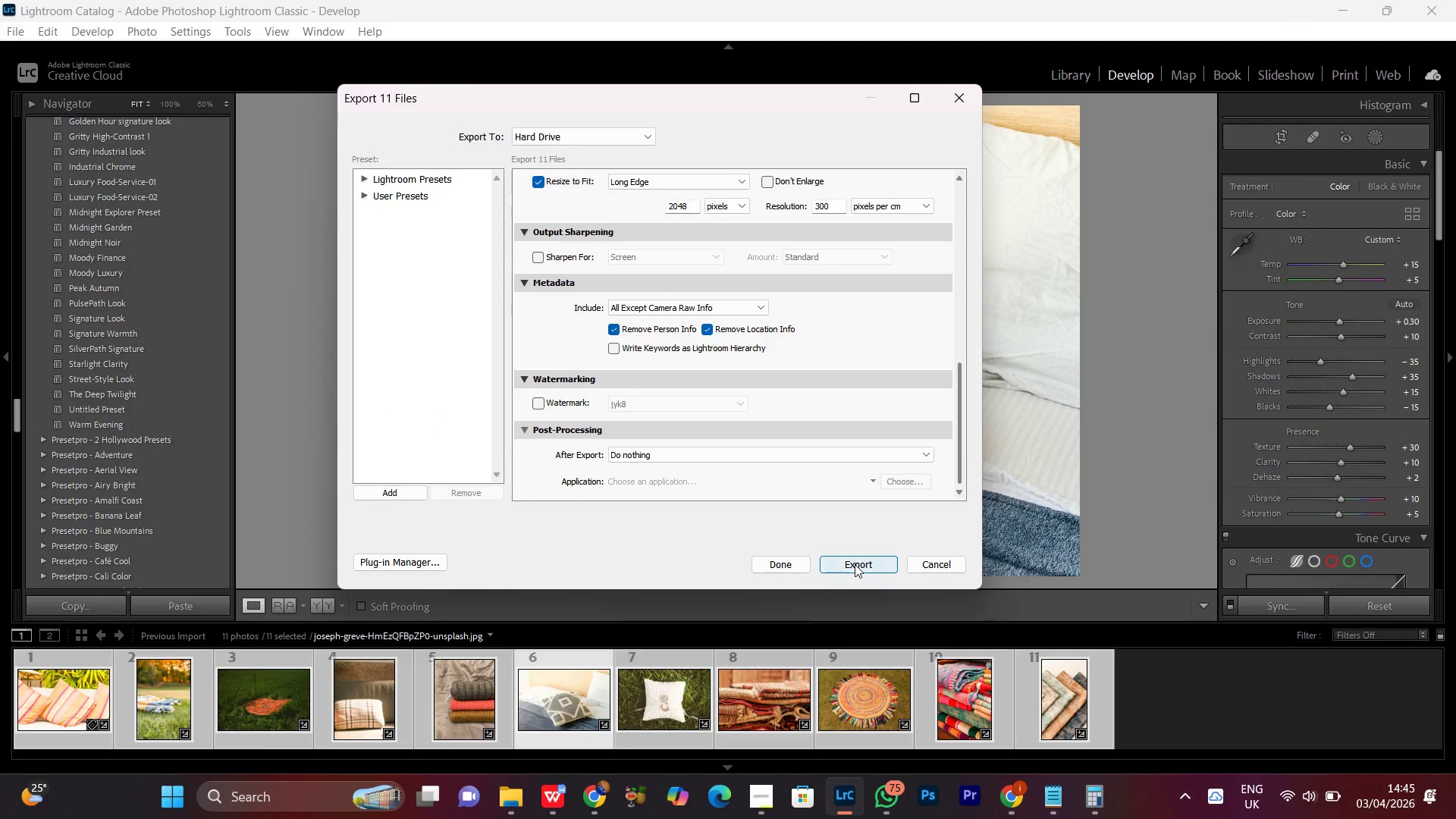 
left_click([855, 564])
 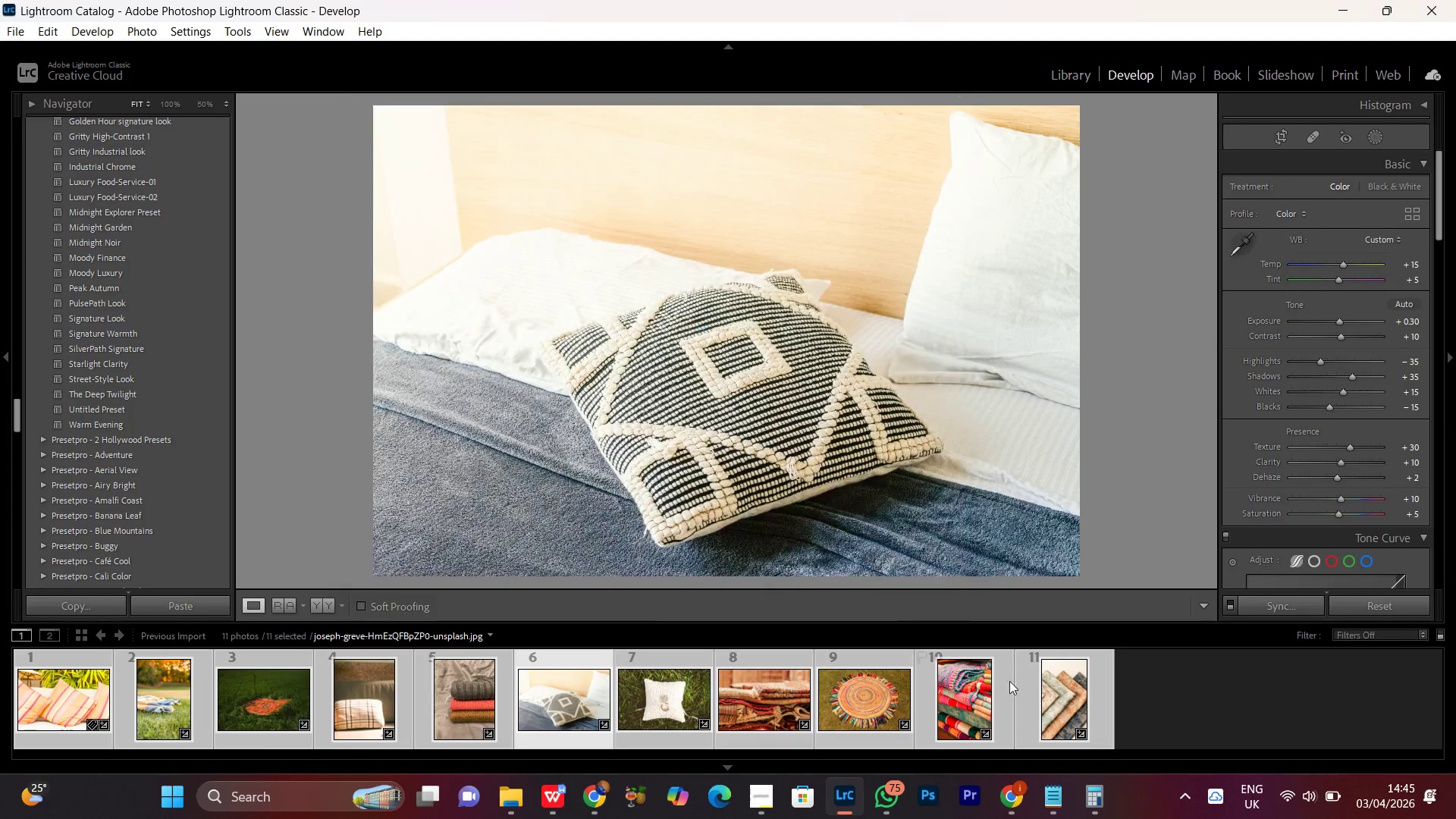 
mouse_move([1093, 697])
 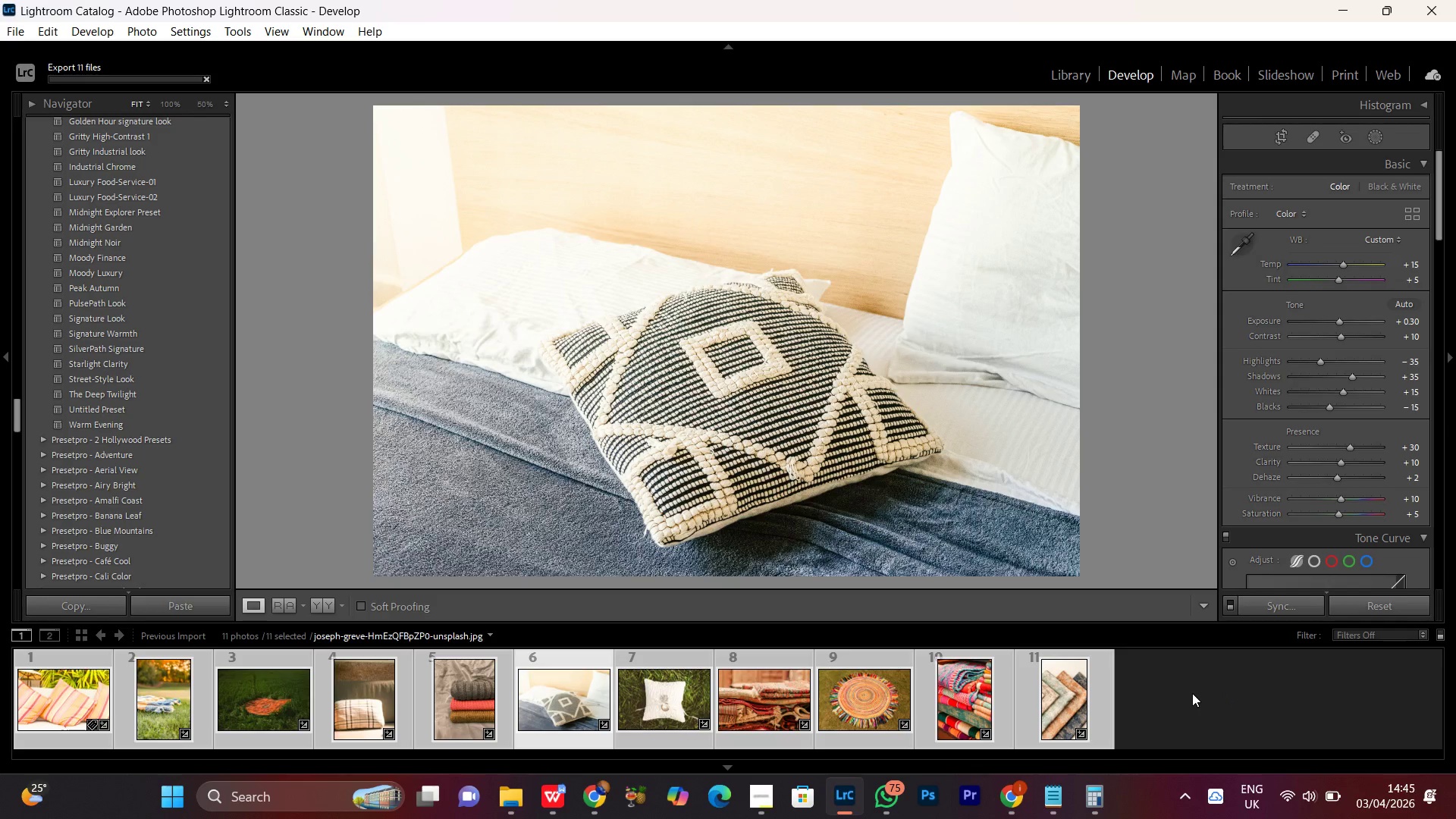 
wait(7.54)
 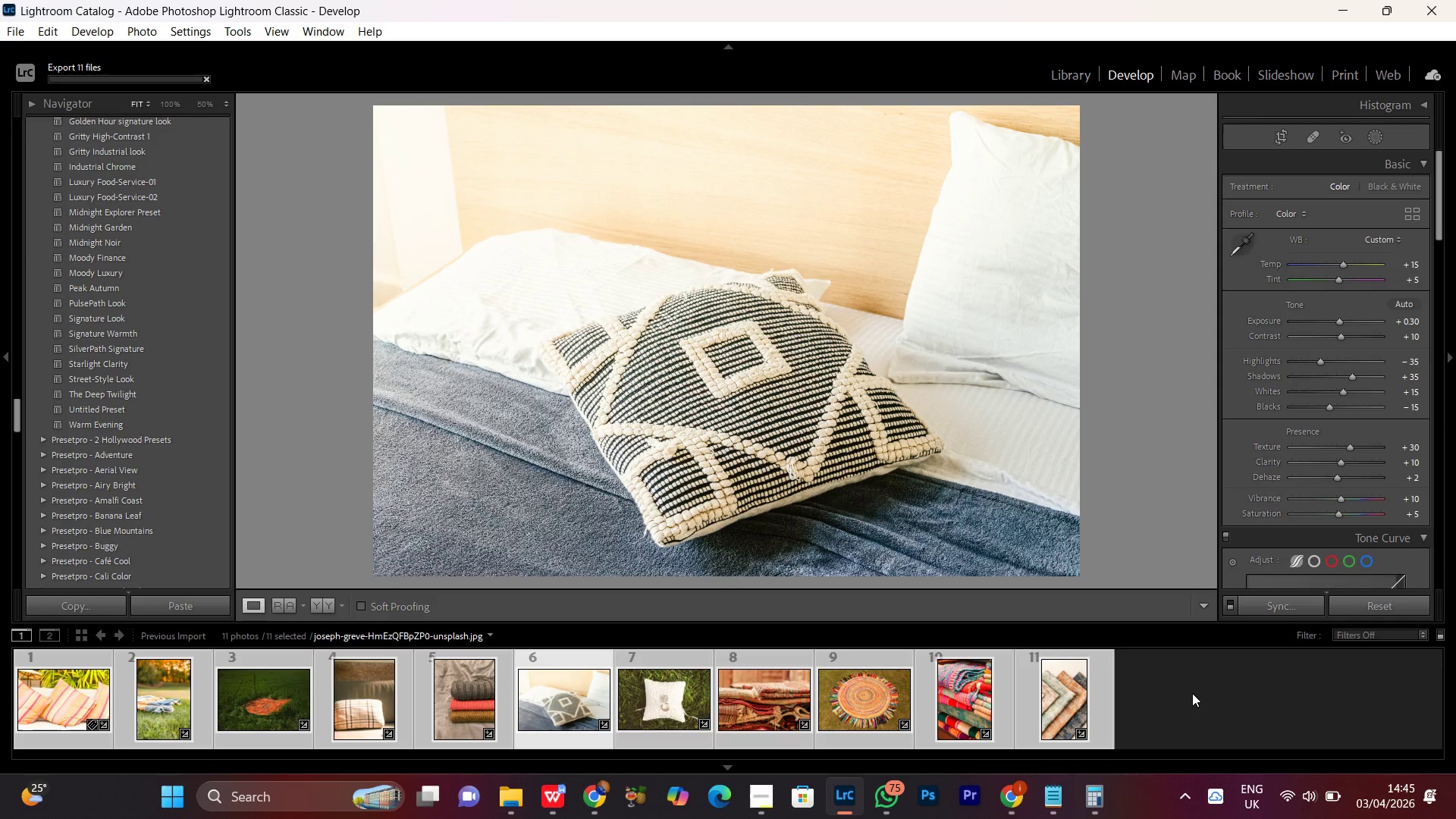 
left_click([1206, 709])
 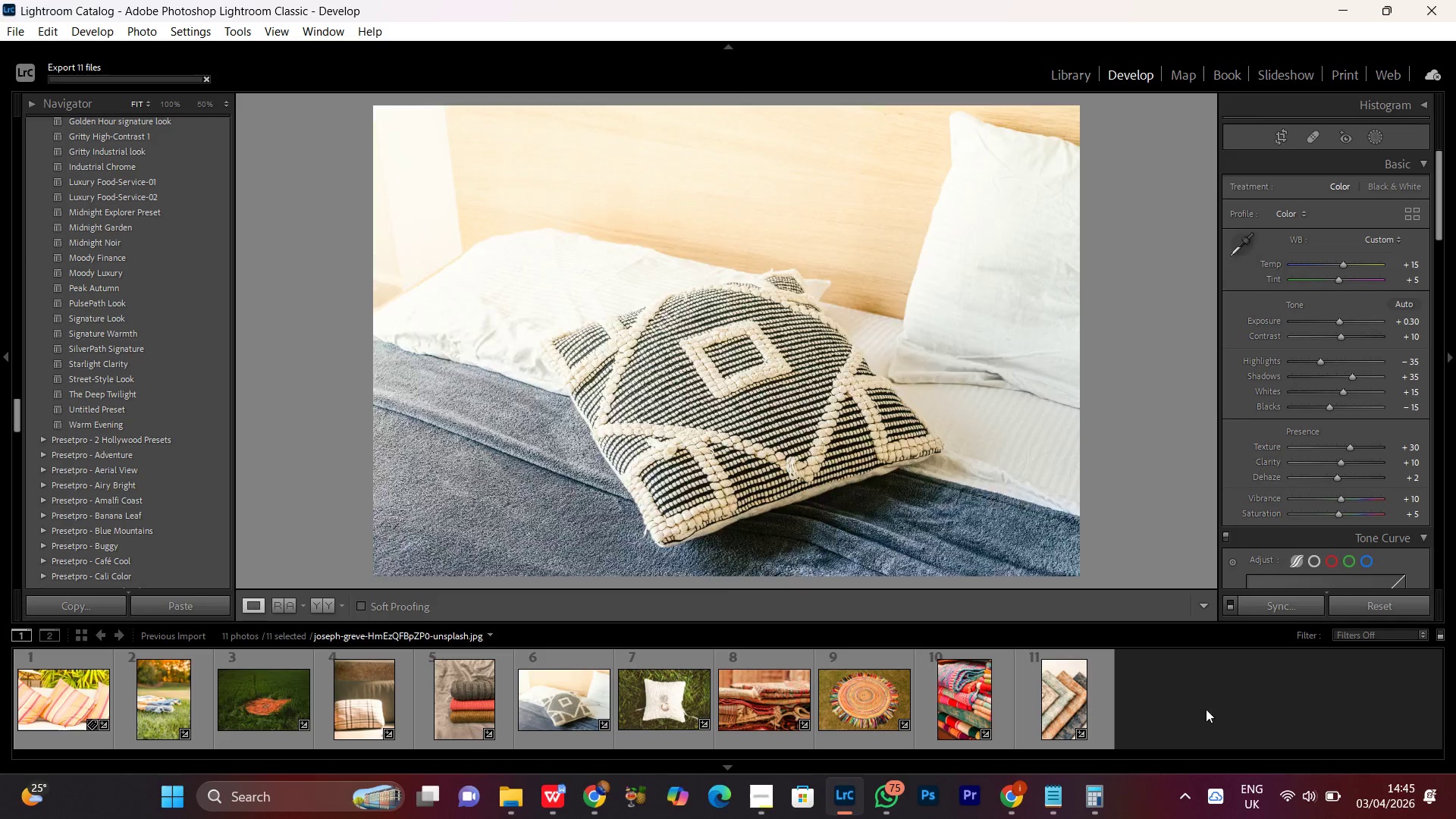 
double_click([268, 708])
 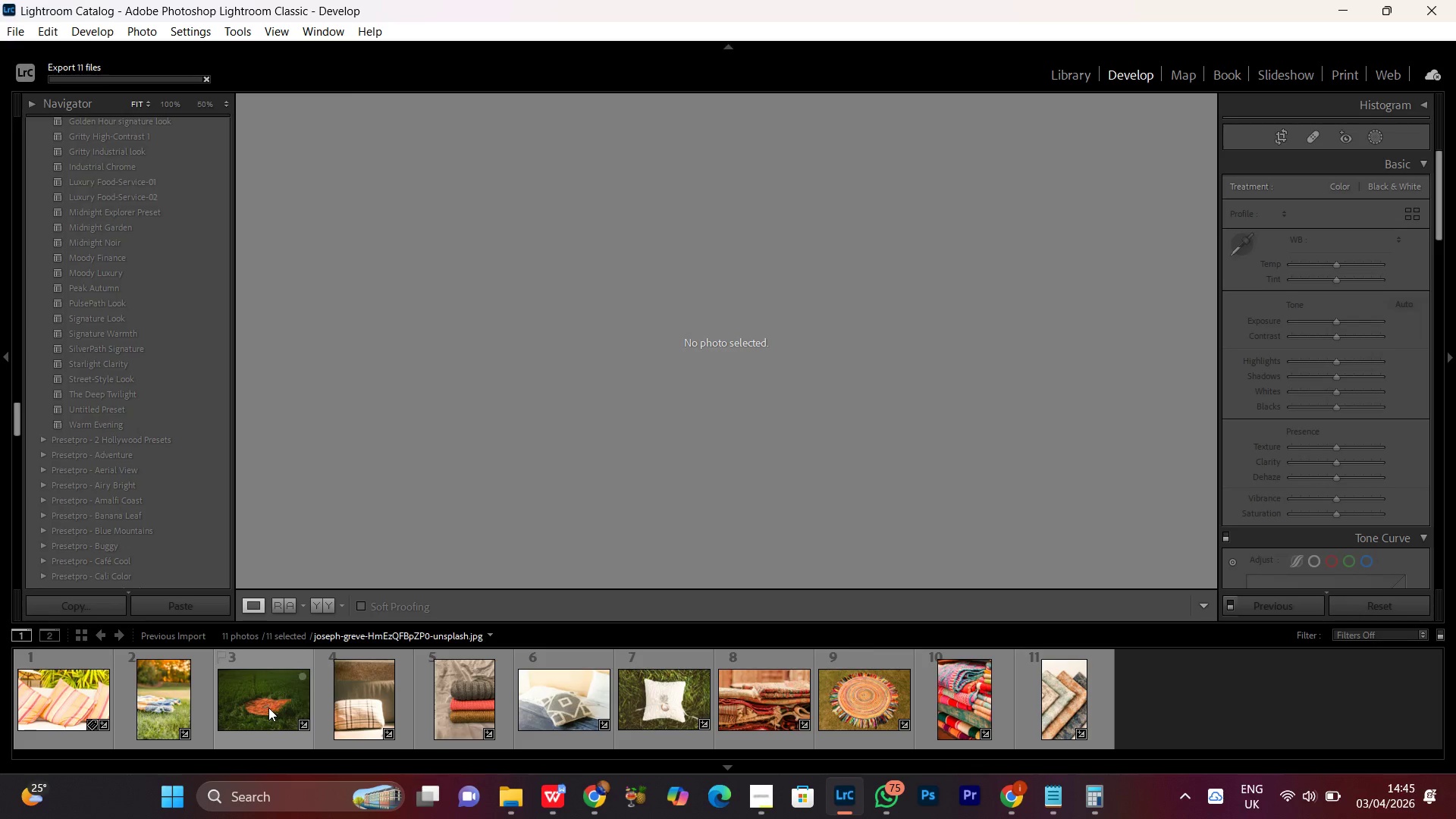 
double_click([275, 703])
 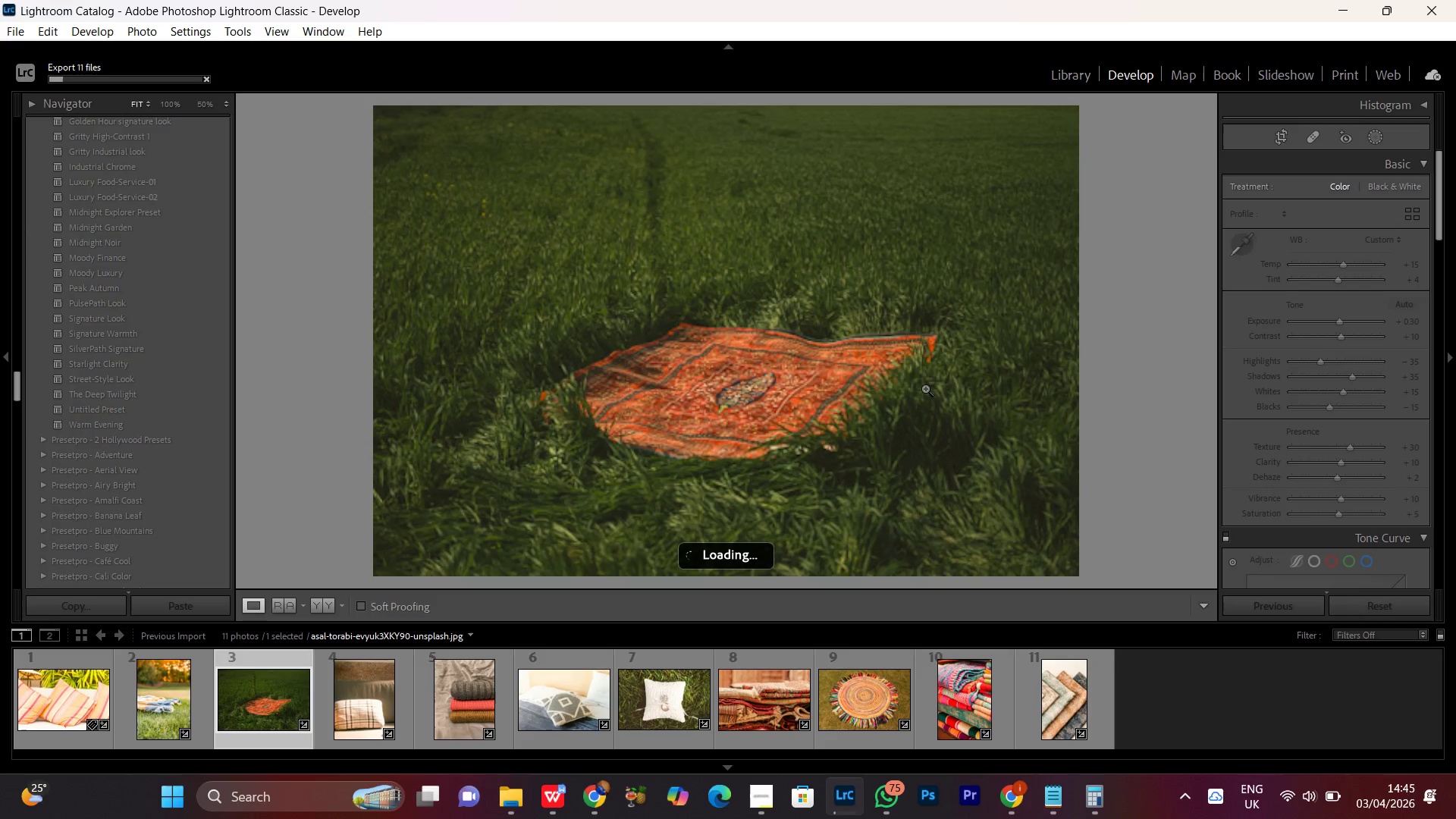 
wait(12.58)
 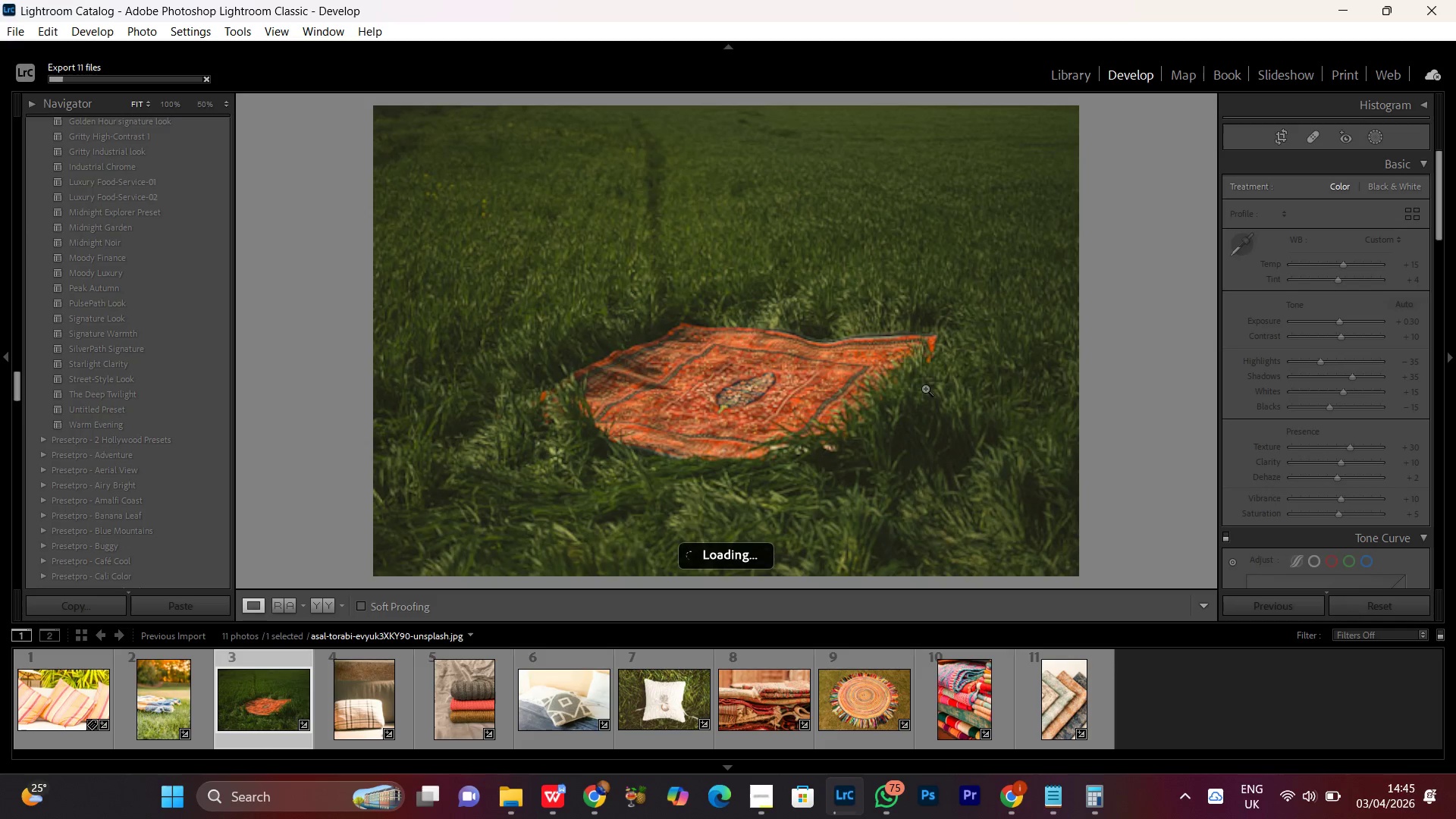 
left_click([325, 610])
 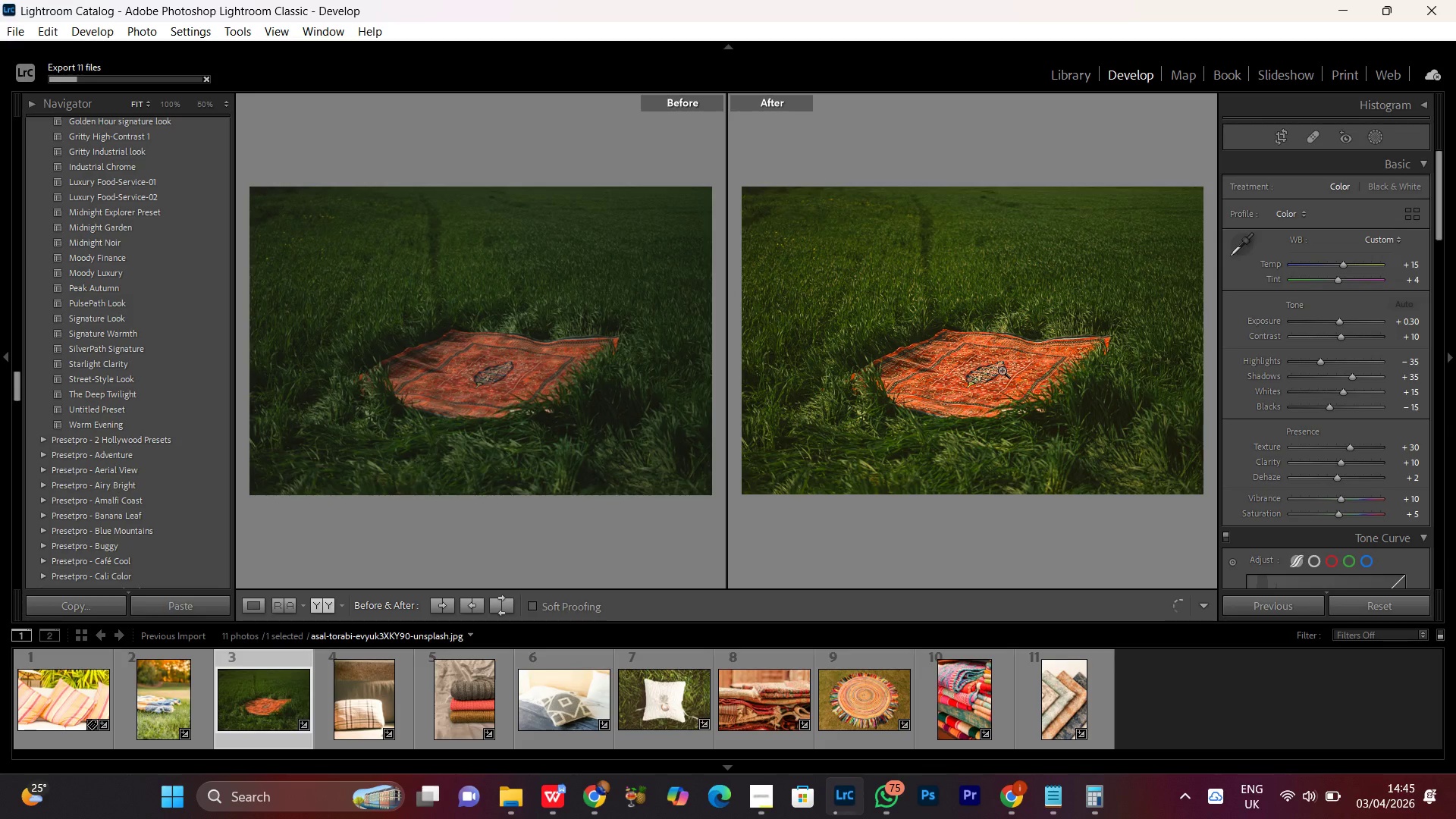 
double_click([1002, 368])
 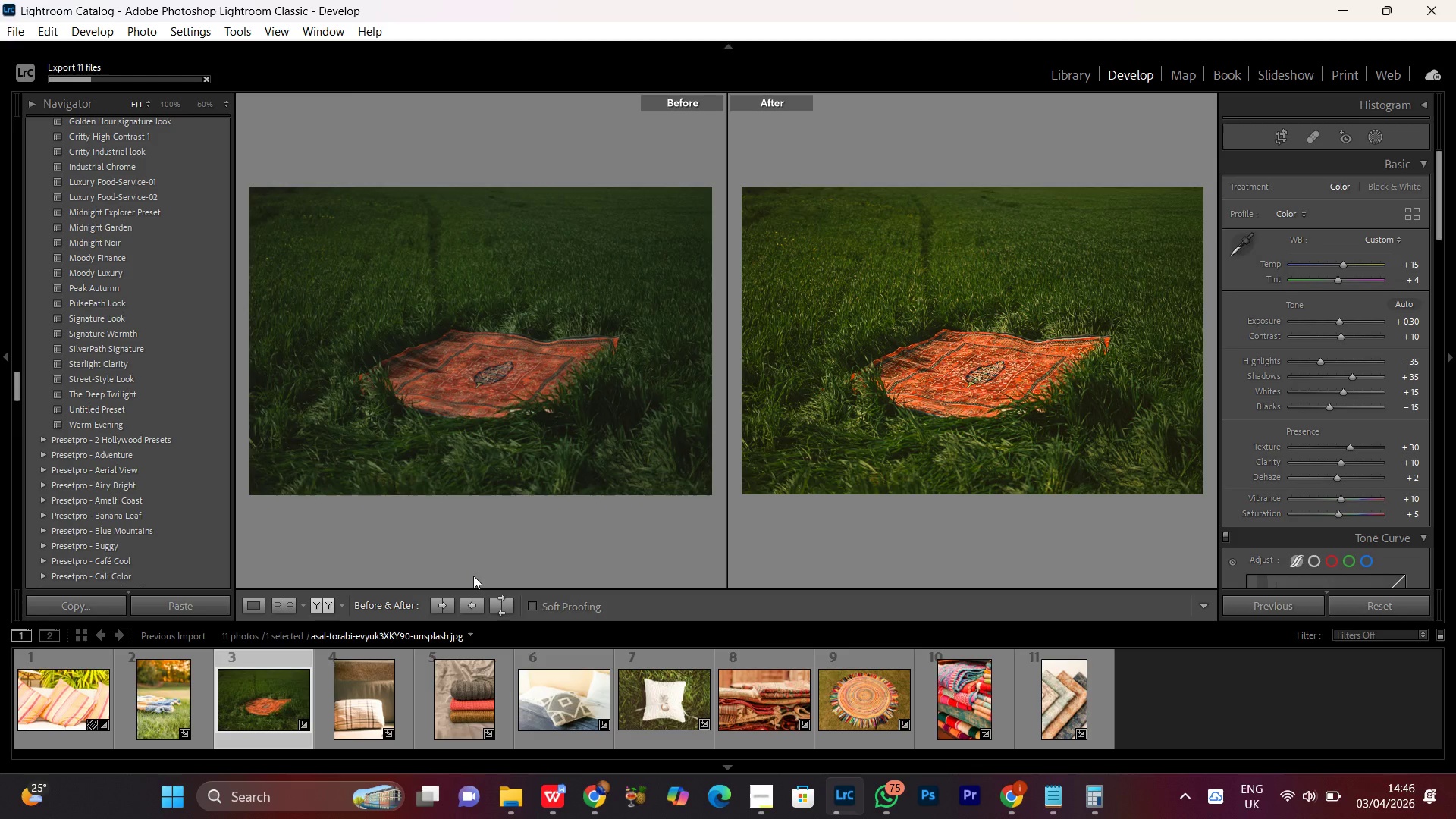 
wait(7.45)
 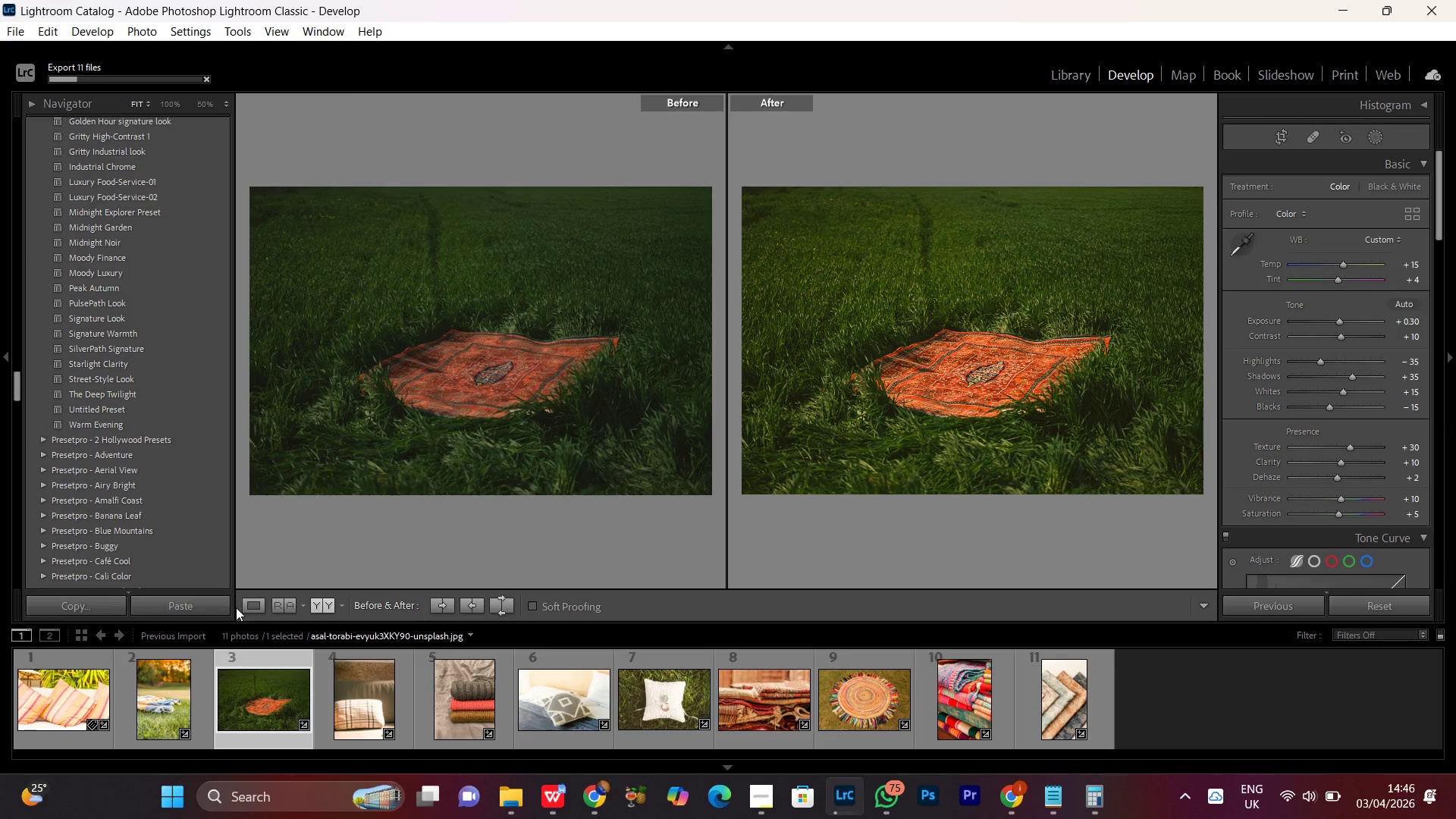 
double_click([157, 713])
 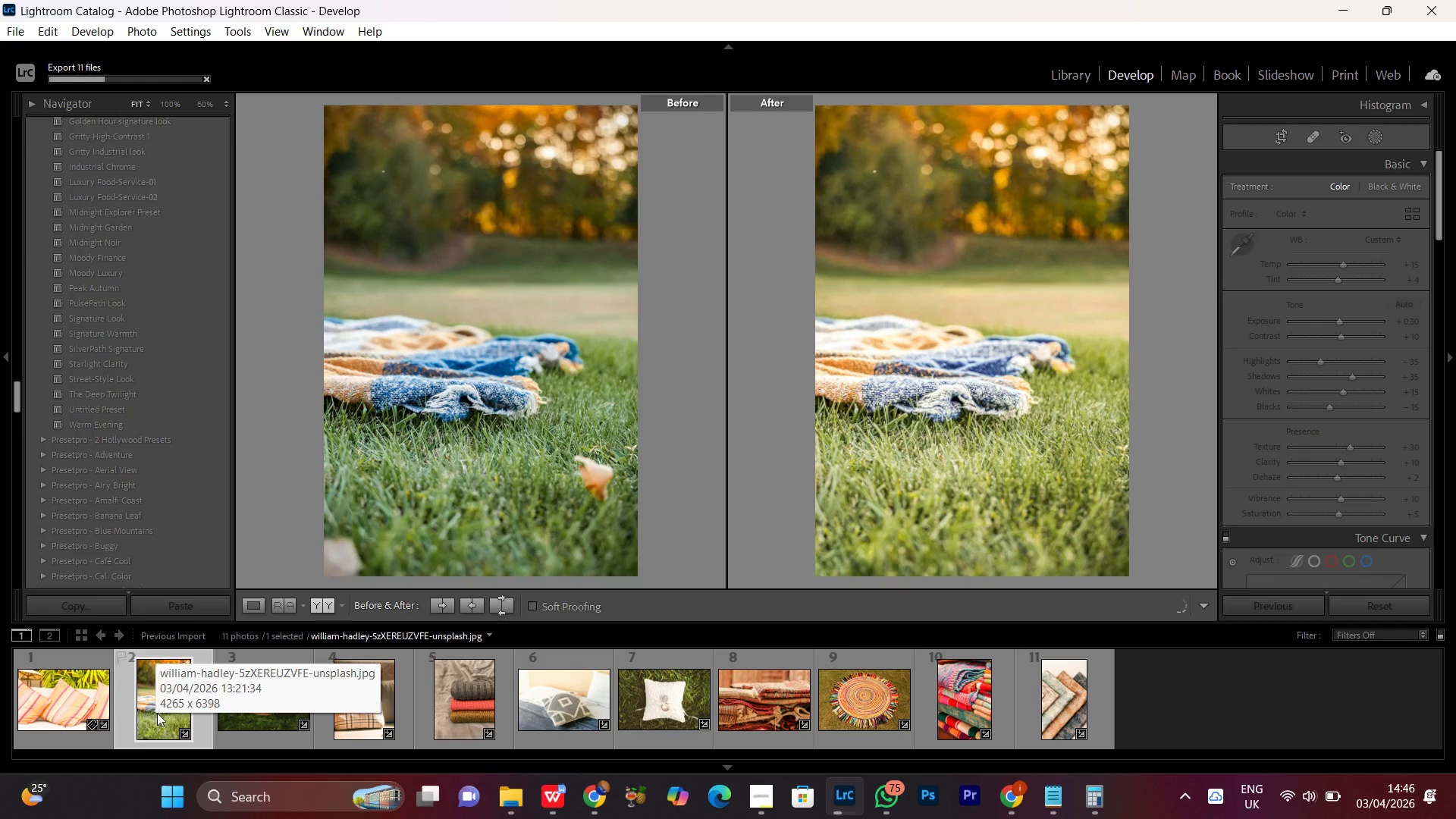 
wait(6.39)
 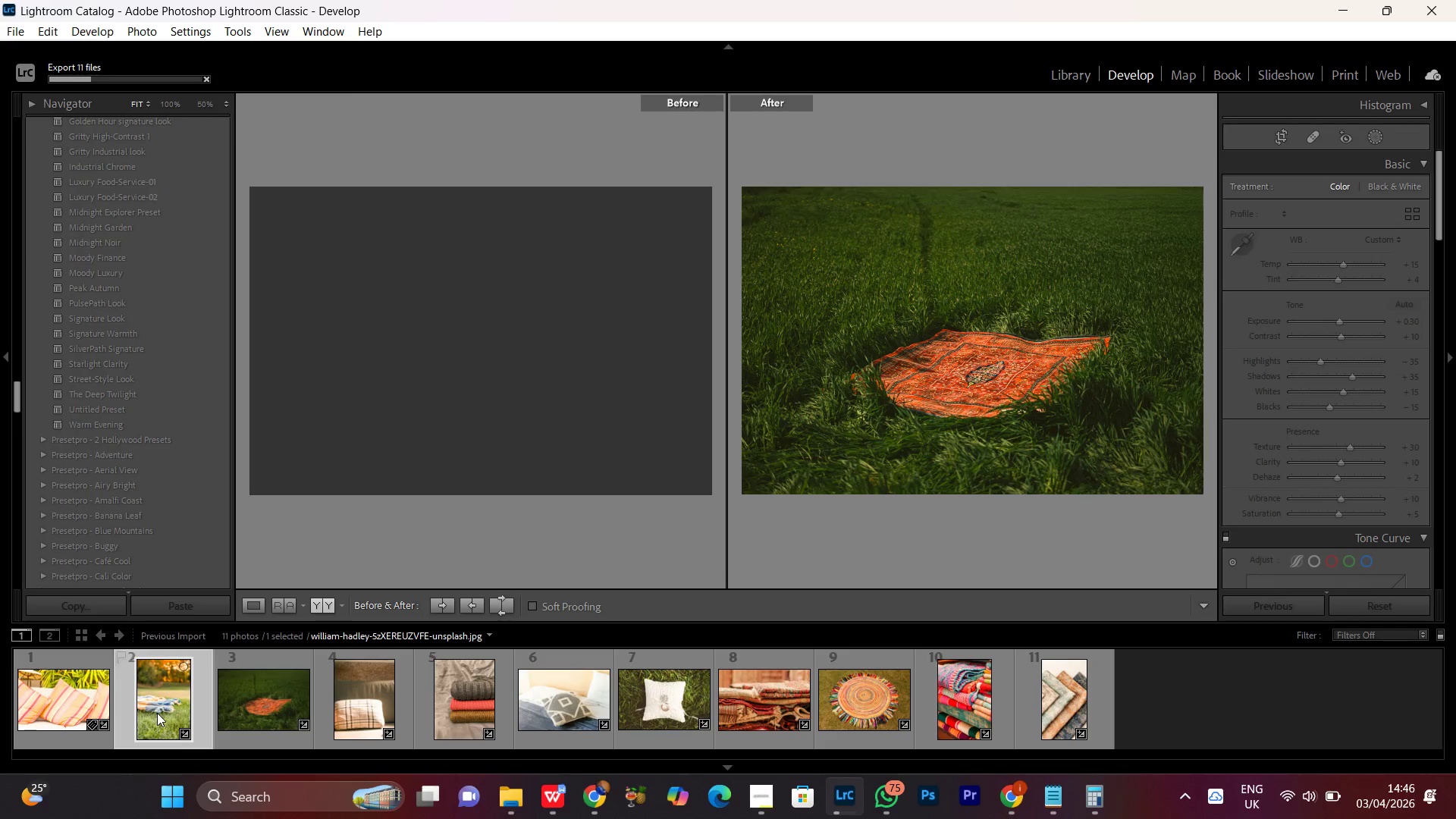 
left_click([1206, 719])
 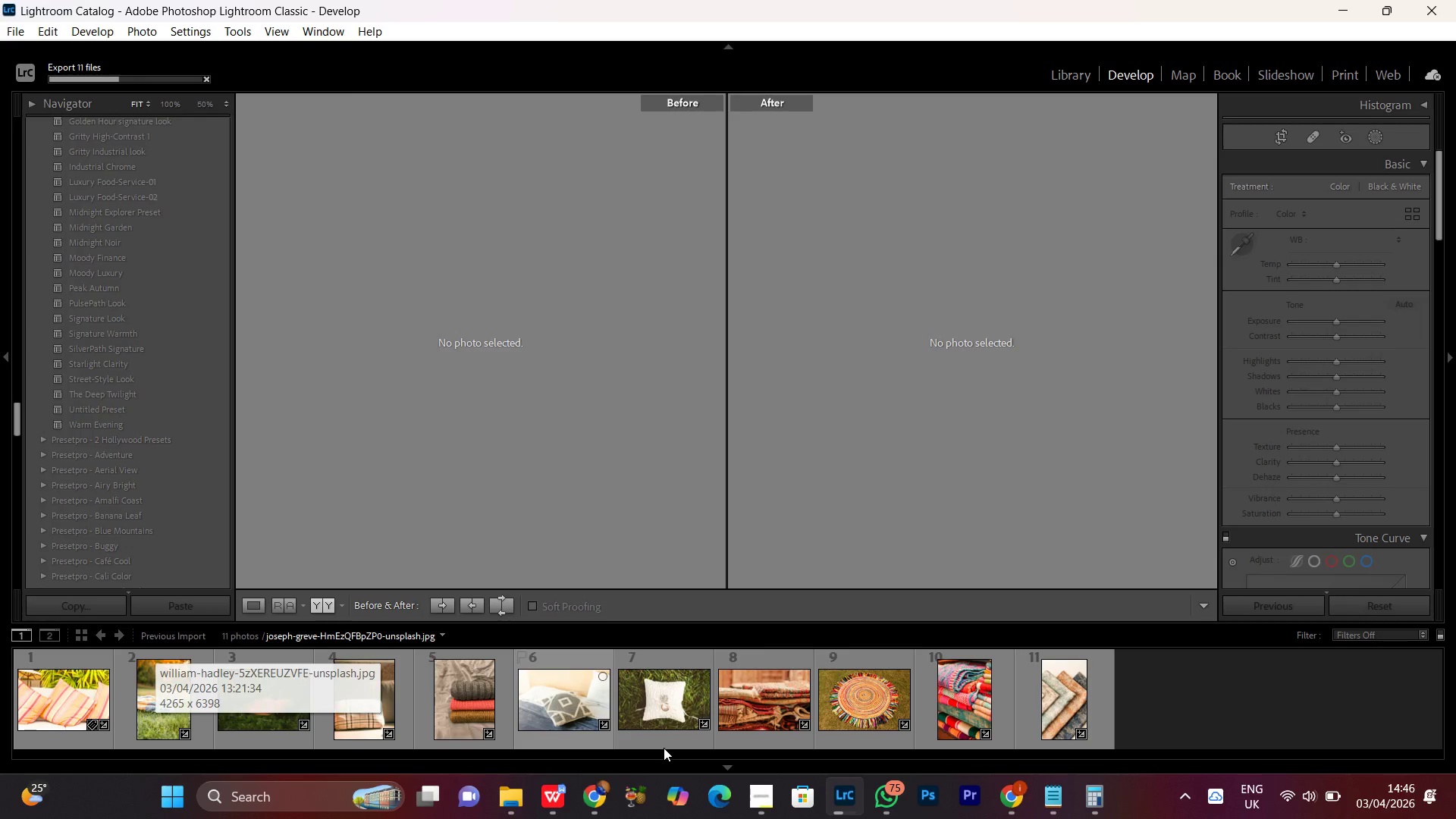 
double_click([851, 712])
 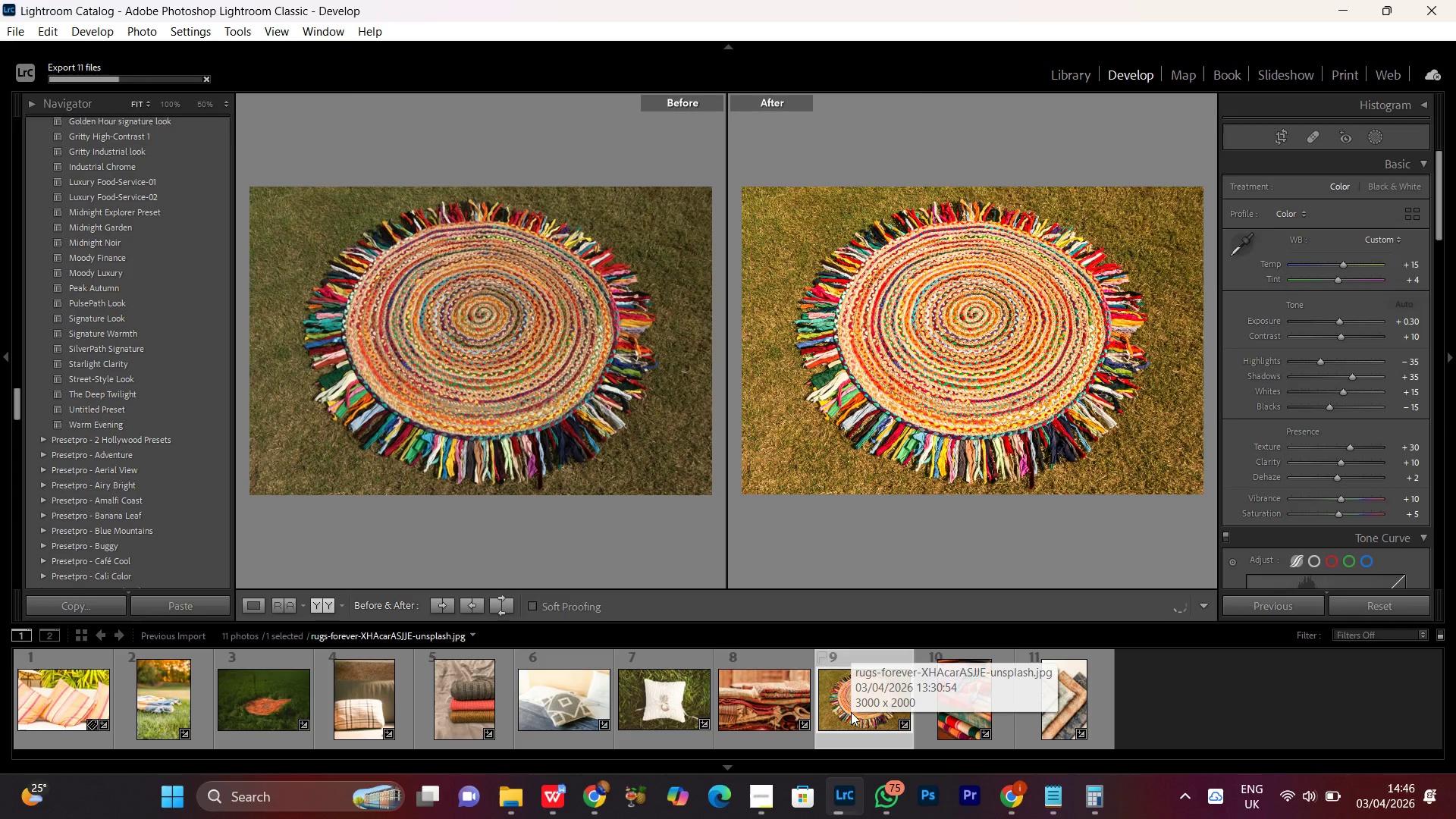 
wait(5.95)
 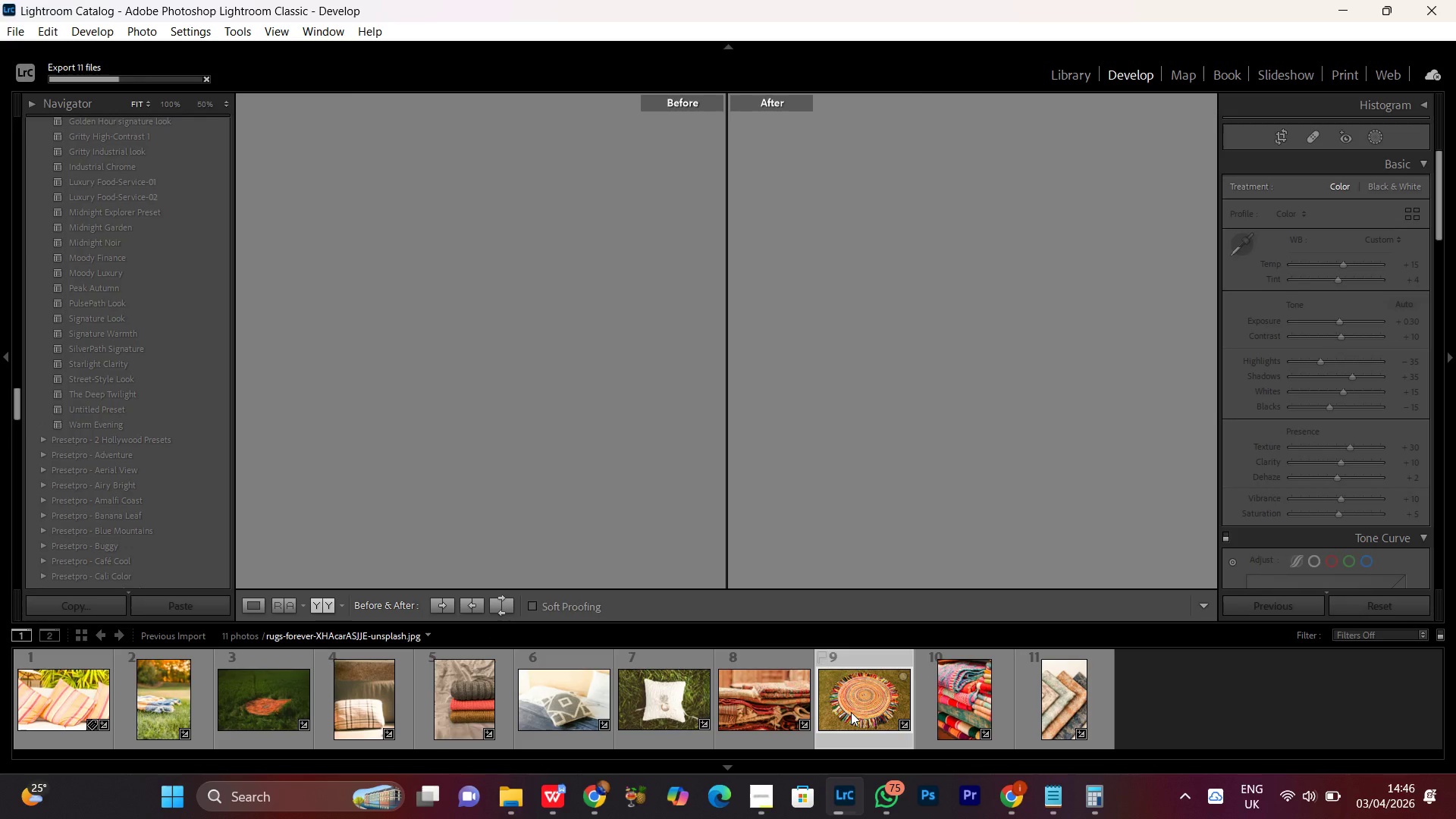 
left_click([248, 607])
 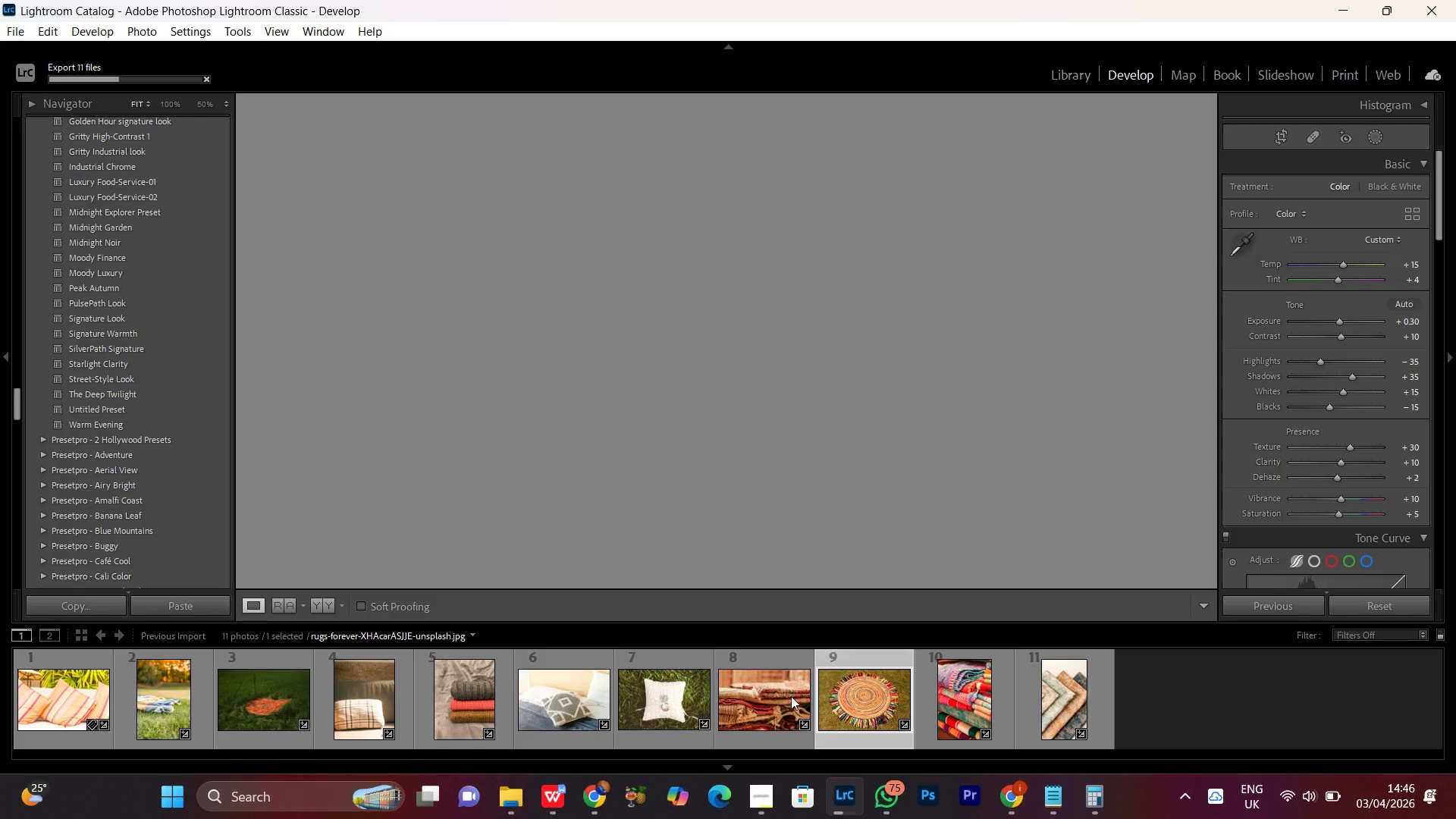 
wait(8.22)
 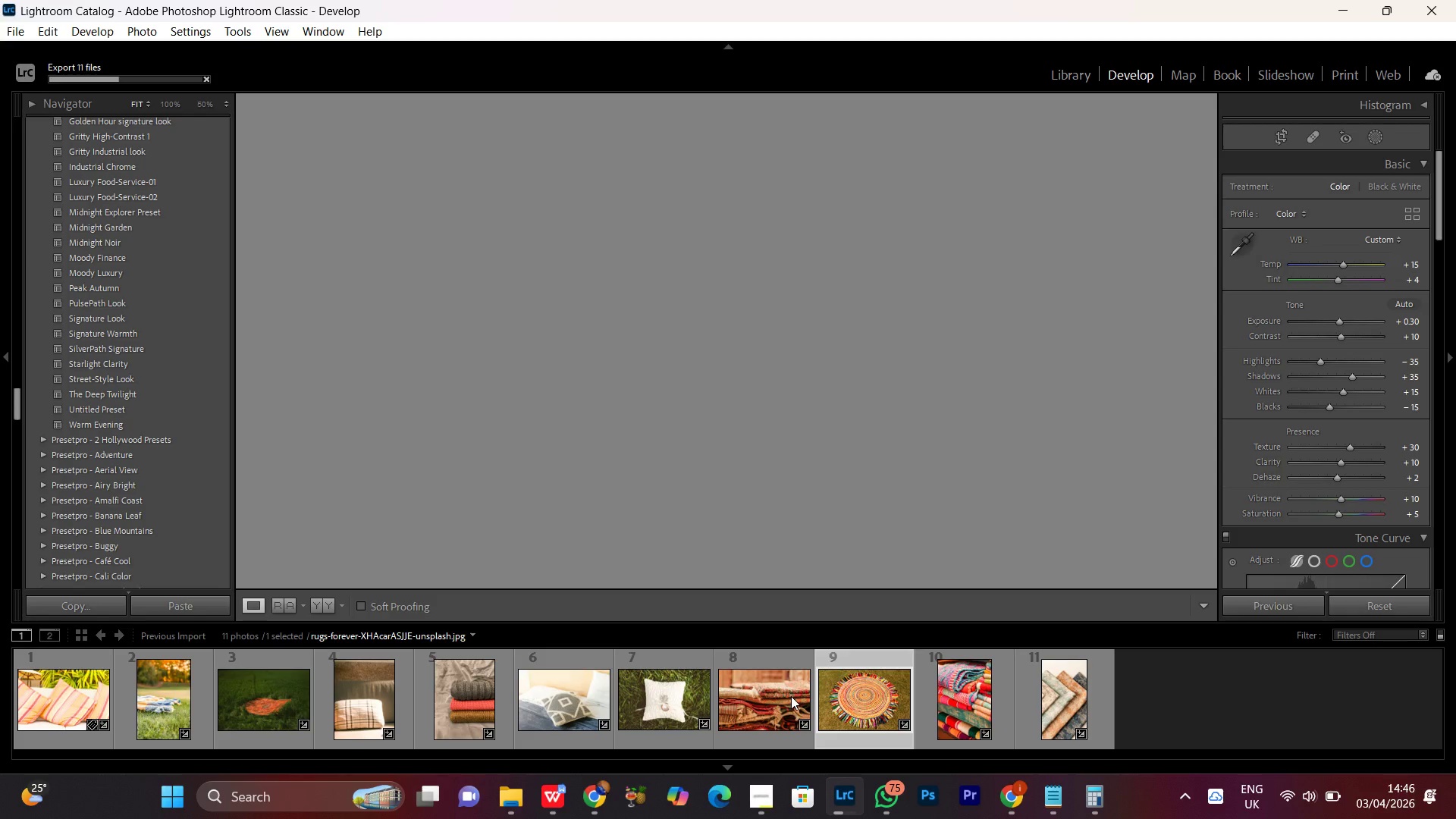 
left_click([1046, 391])
 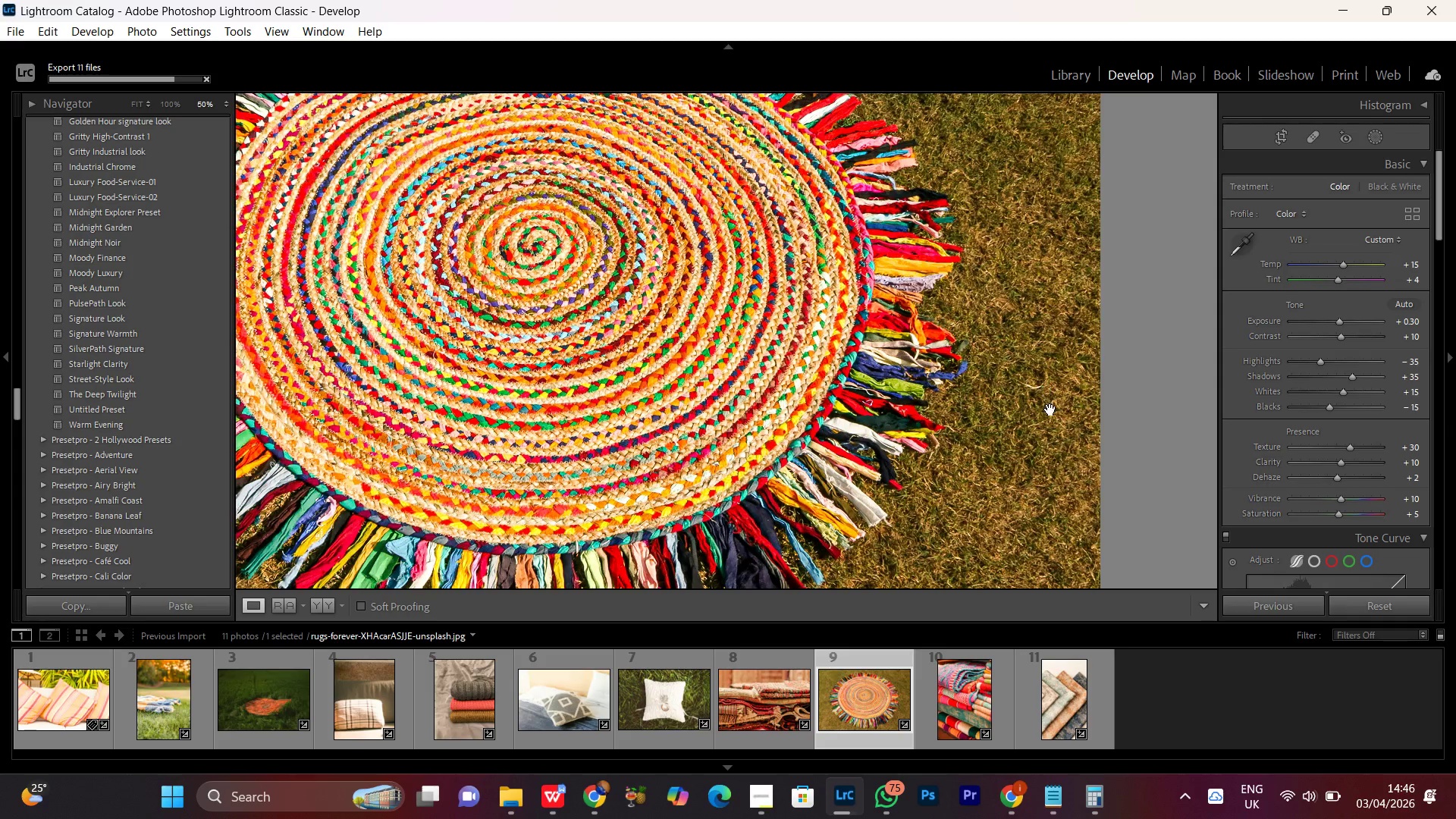 
left_click_drag(start_coordinate=[1049, 410], to_coordinate=[920, 424])
 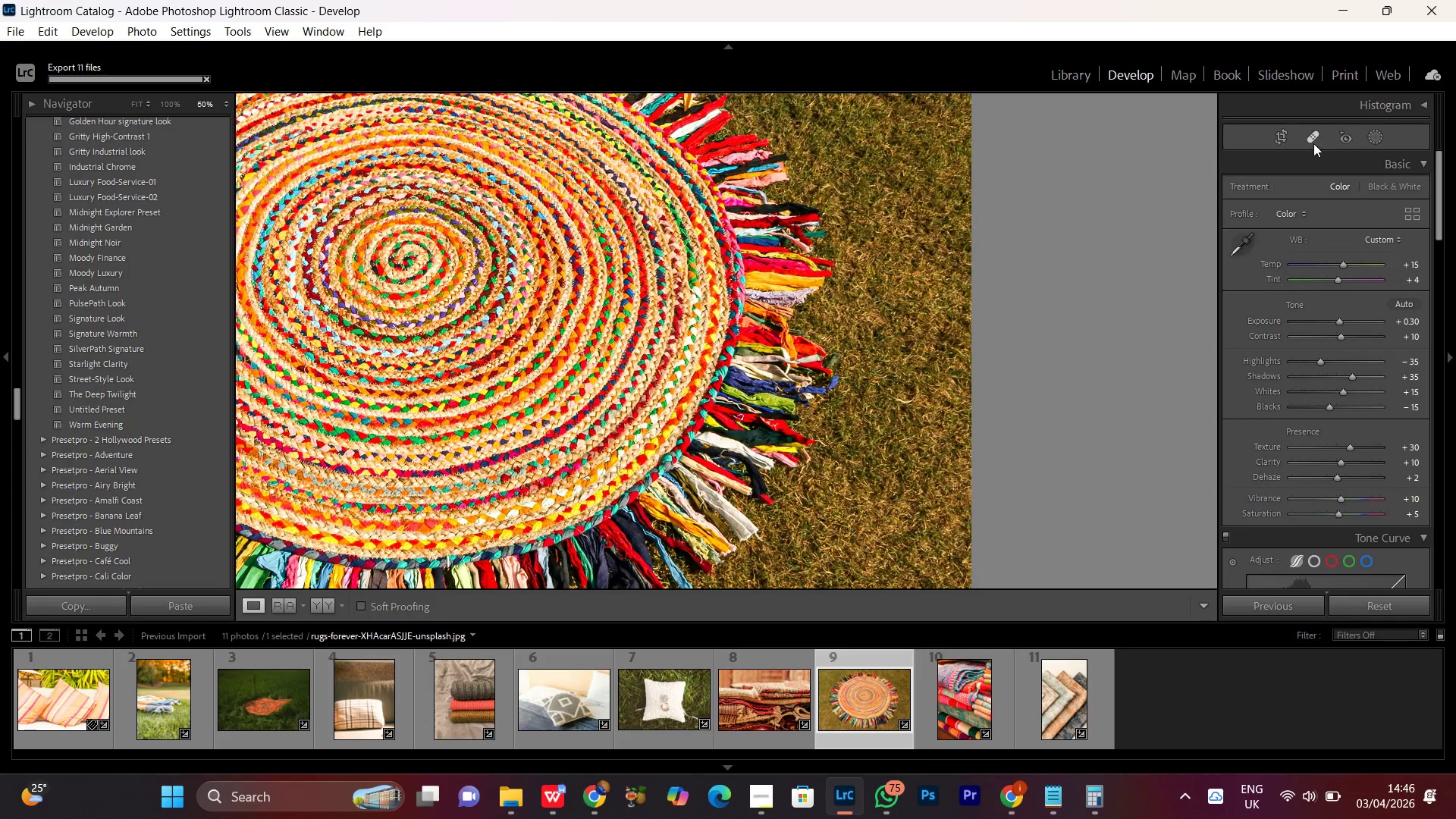 
left_click([1313, 142])
 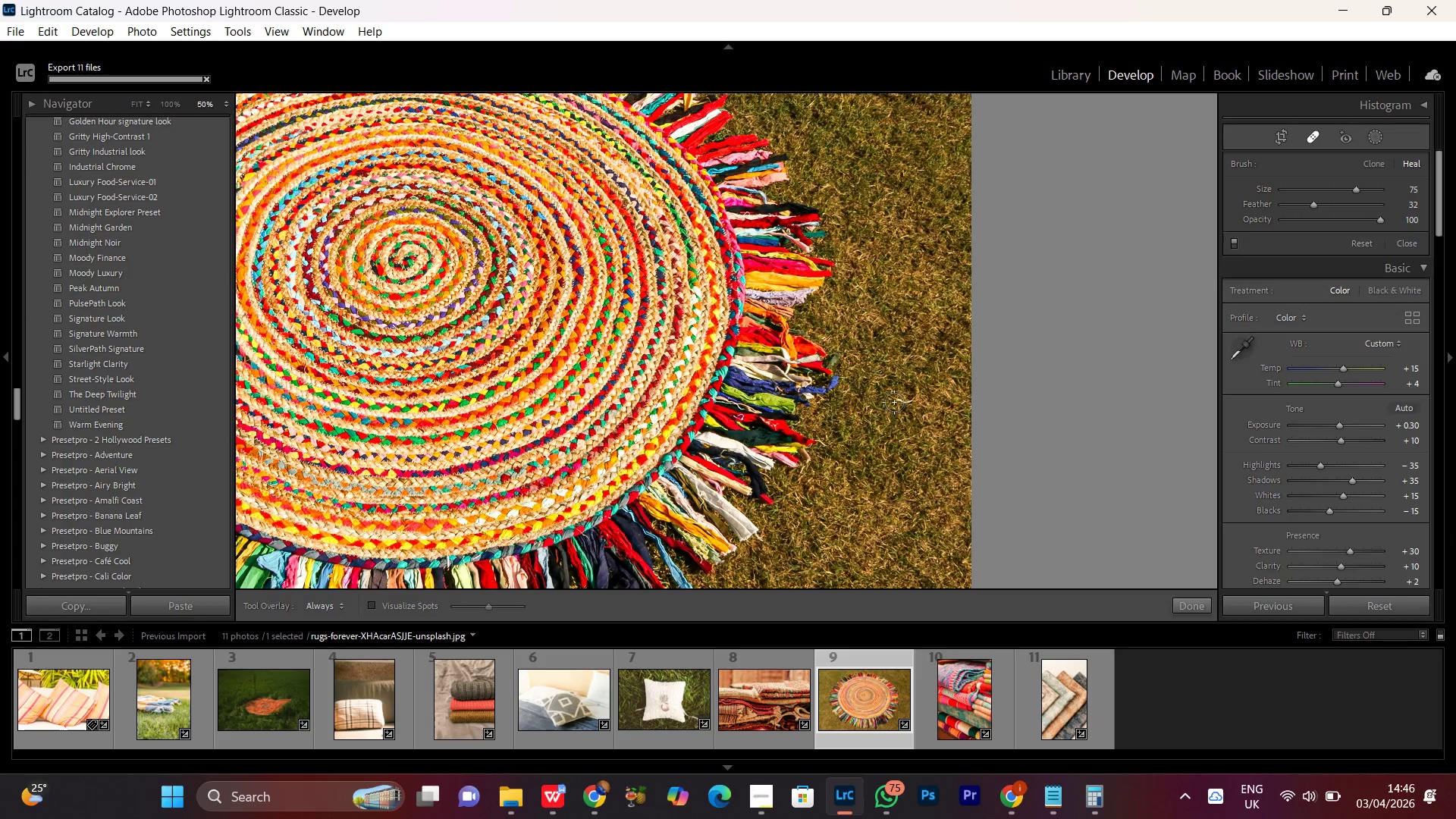 
left_click_drag(start_coordinate=[892, 400], to_coordinate=[911, 390])
 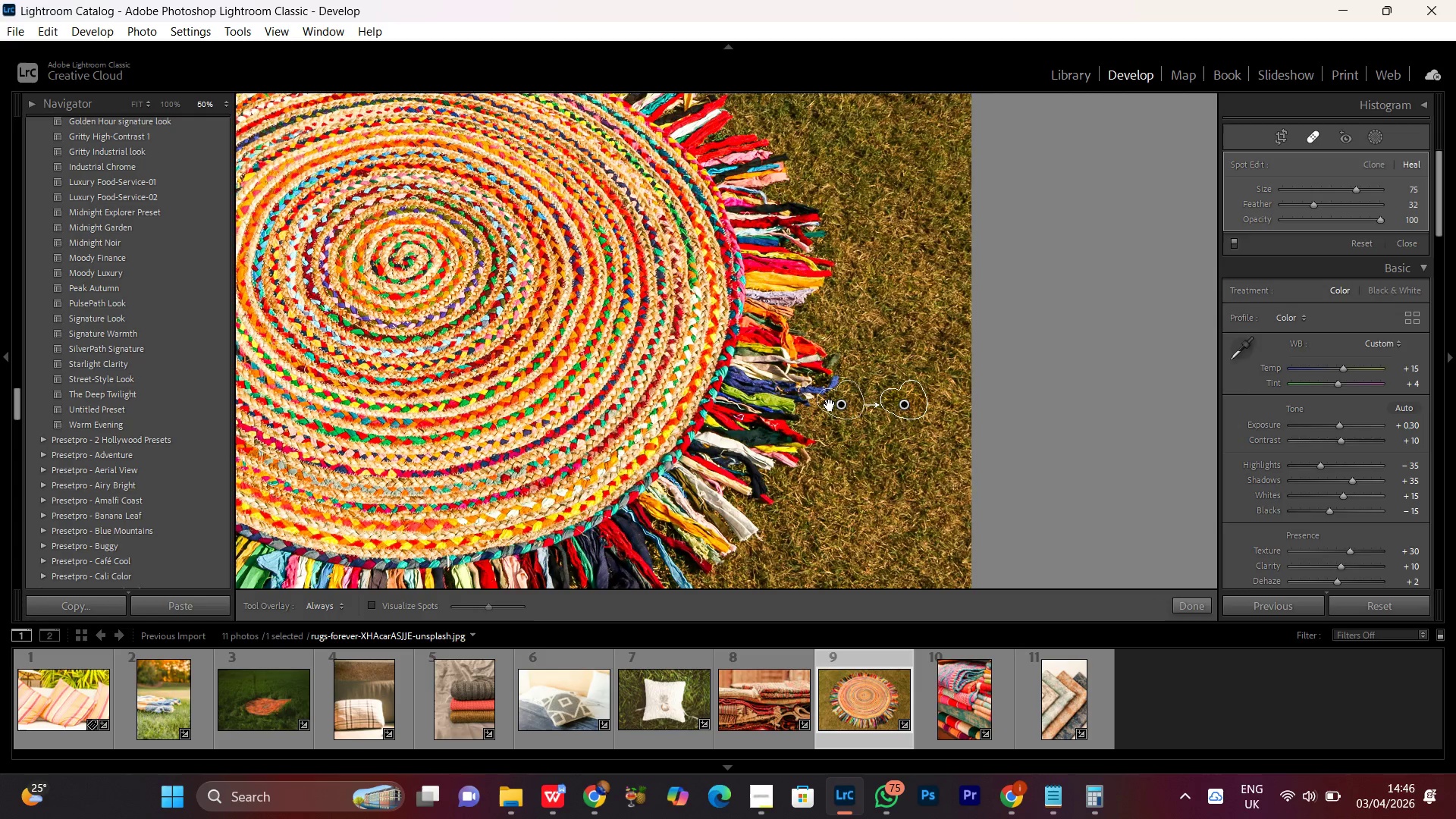 
left_click_drag(start_coordinate=[844, 400], to_coordinate=[861, 417])
 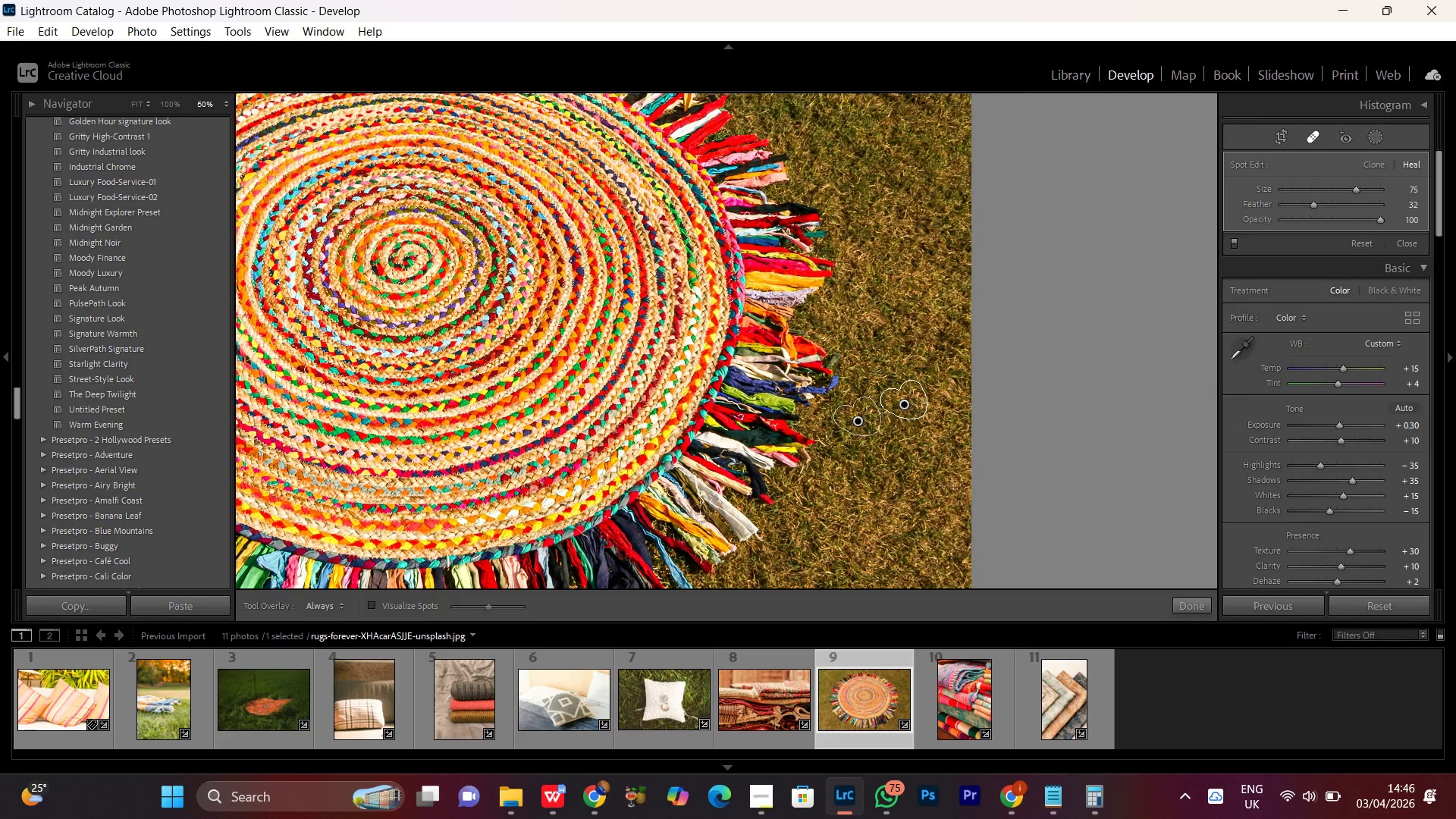 
hold_key(key=Space, duration=1.5)
 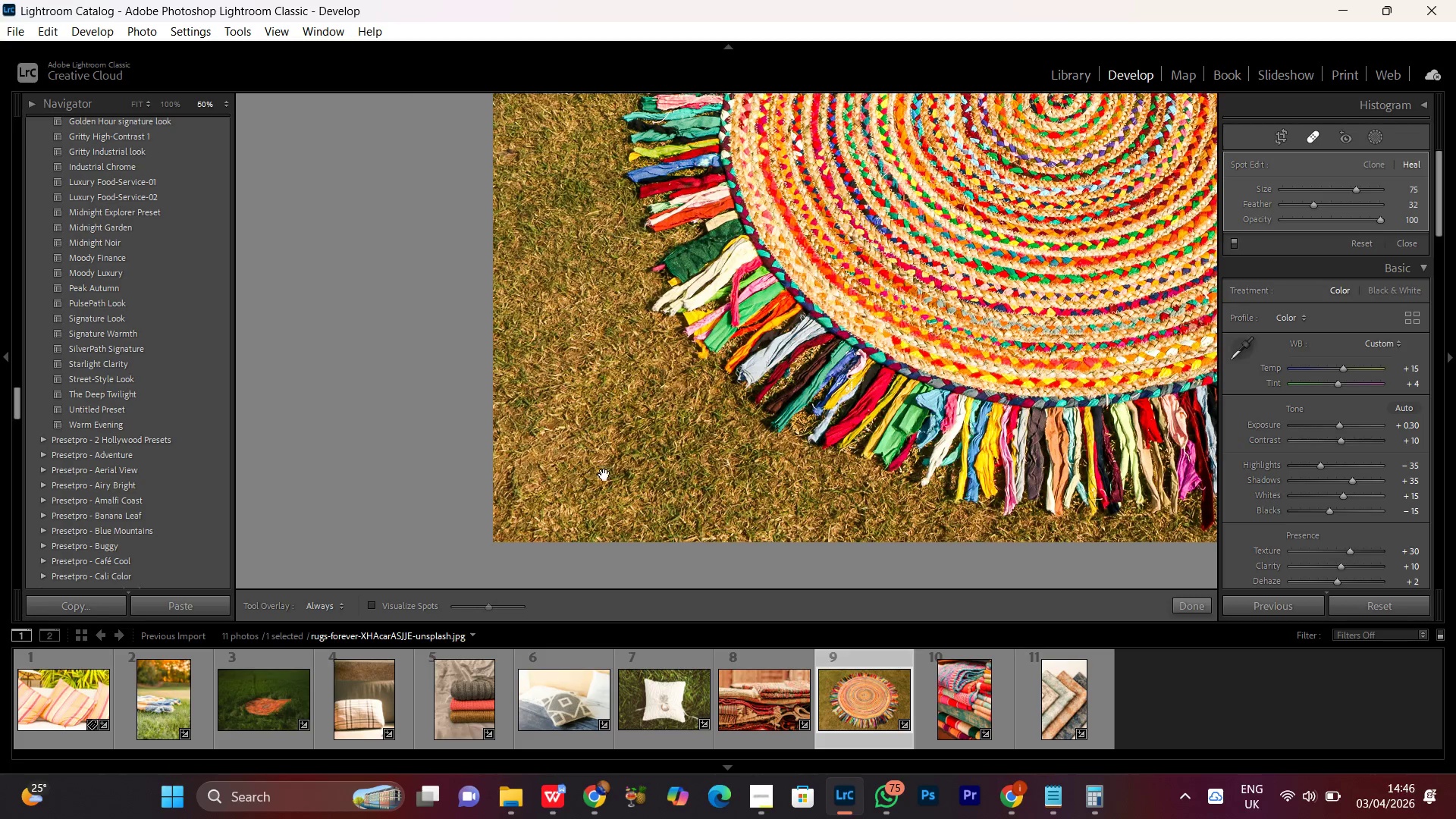 
left_click_drag(start_coordinate=[615, 515], to_coordinate=[923, 241])
 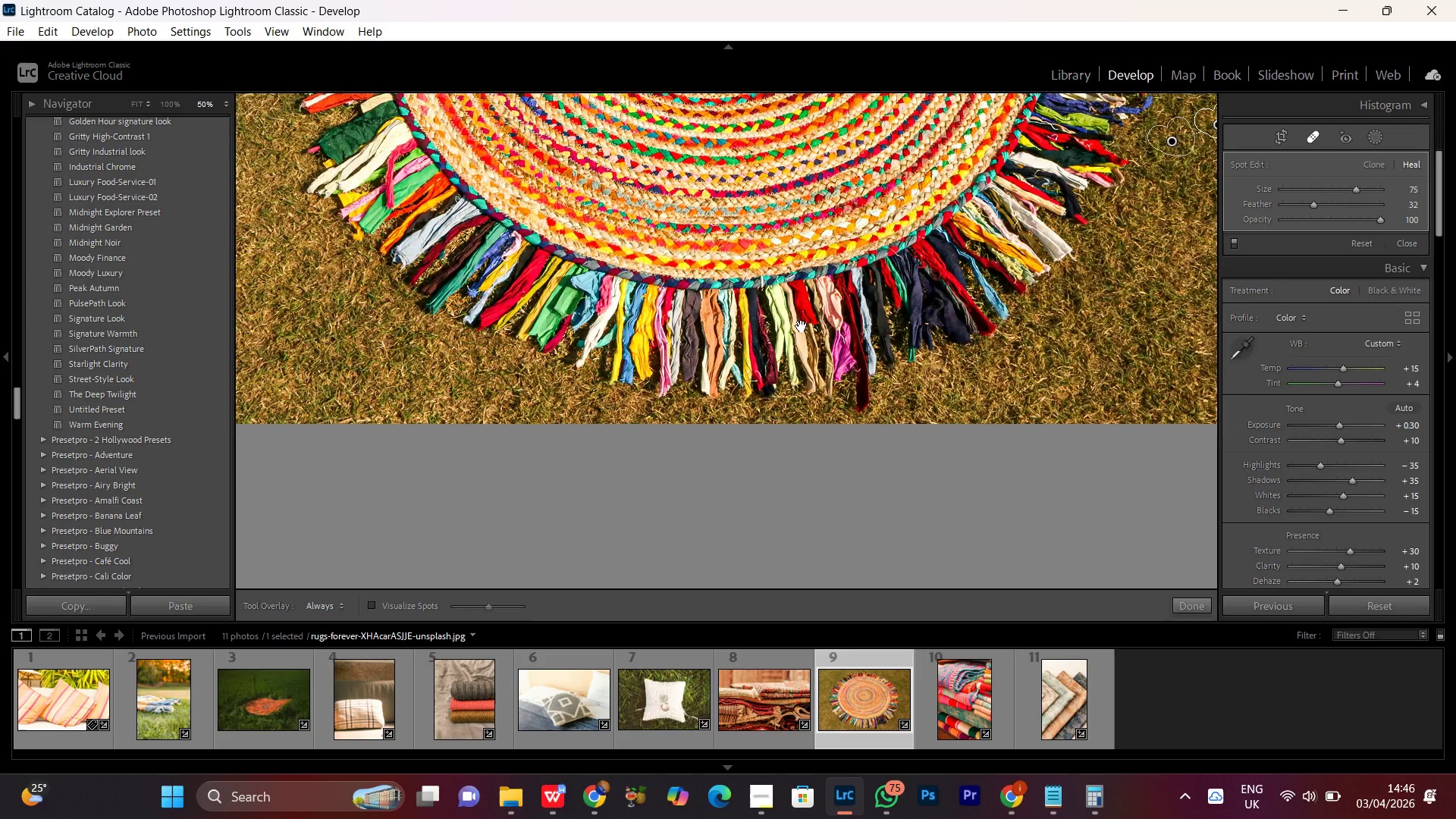 
left_click_drag(start_coordinate=[802, 341], to_coordinate=[926, 463])
 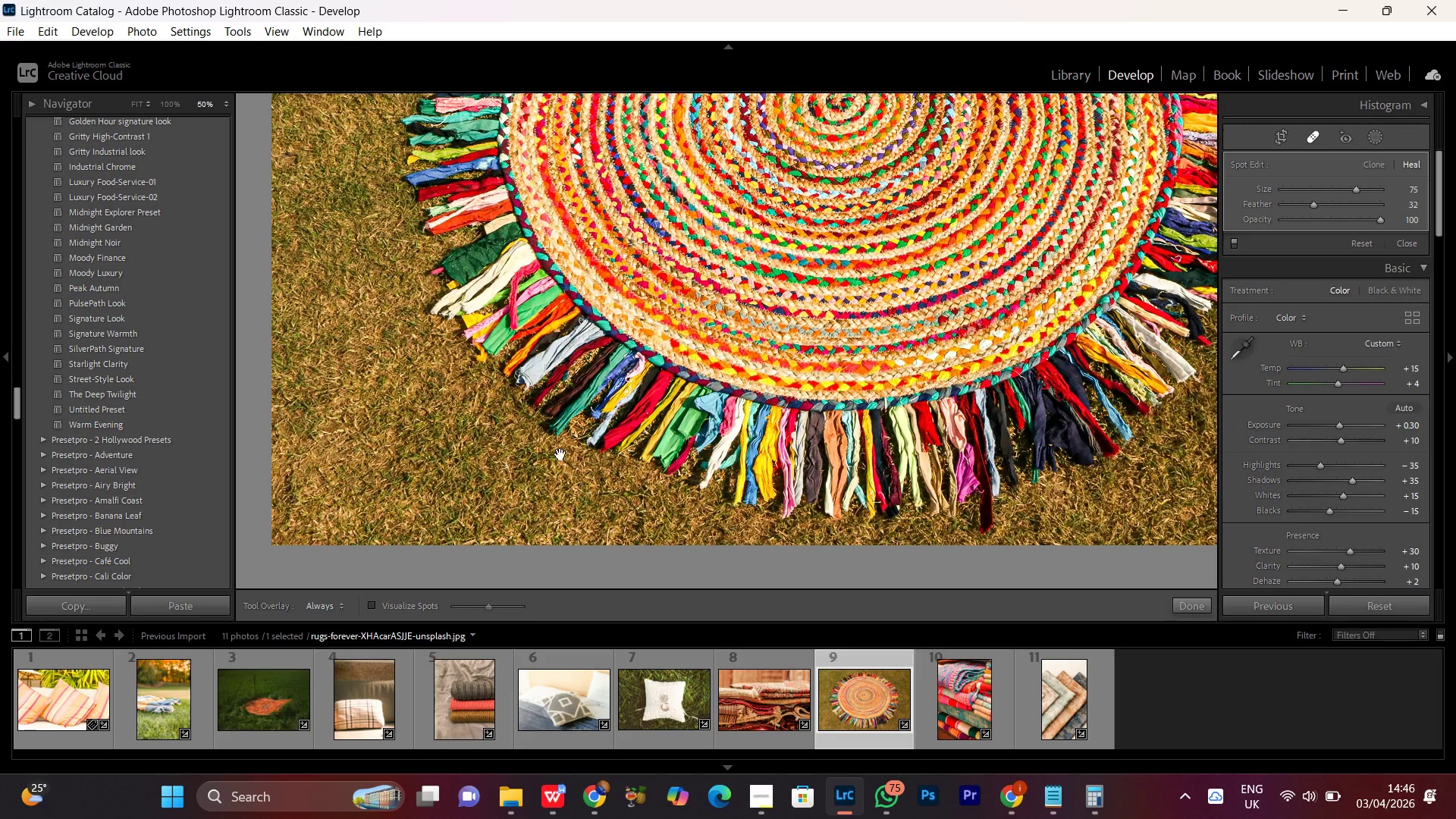 
left_click_drag(start_coordinate=[560, 454], to_coordinate=[782, 451])
 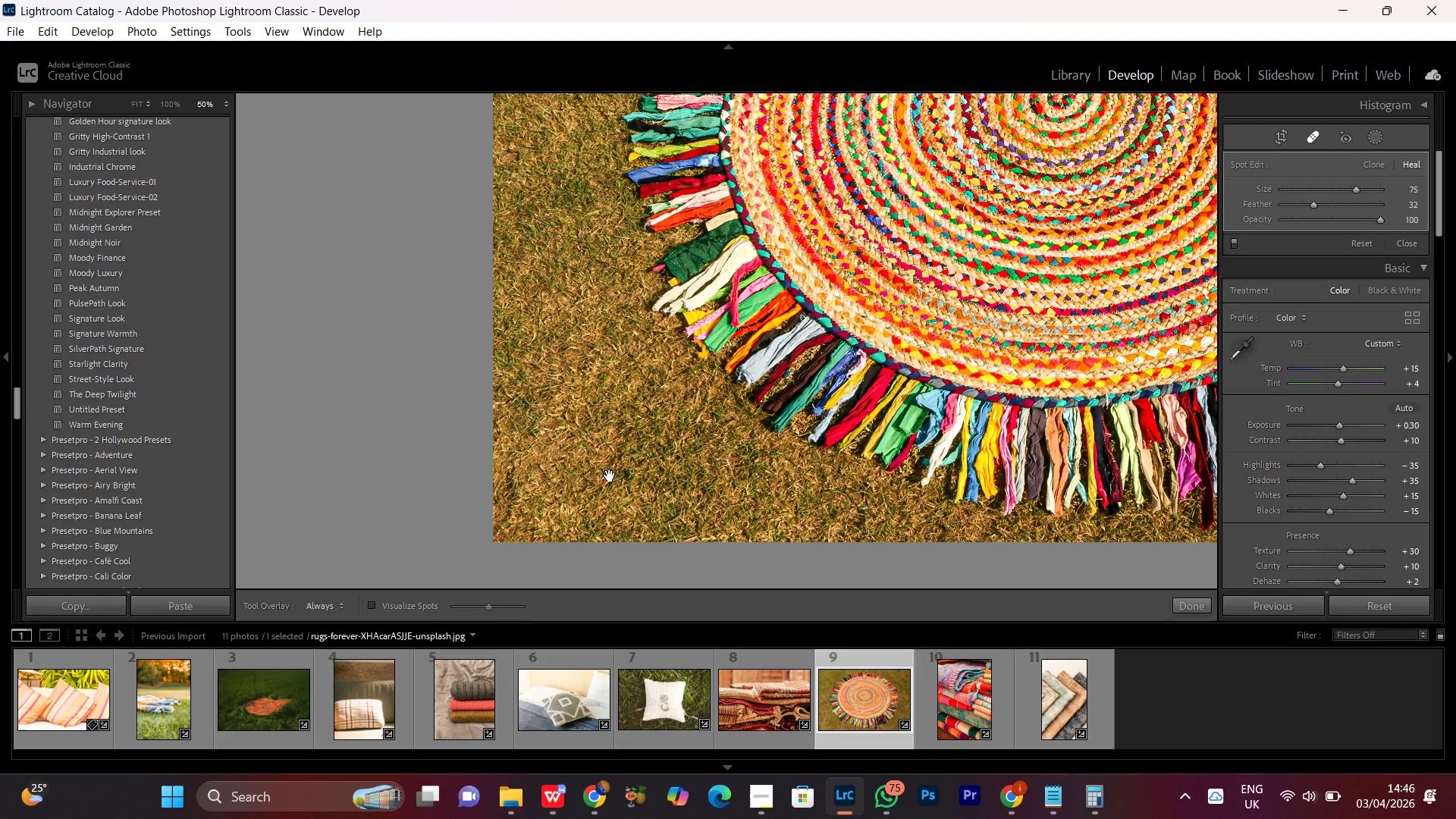 
hold_key(key=Space, duration=0.64)
 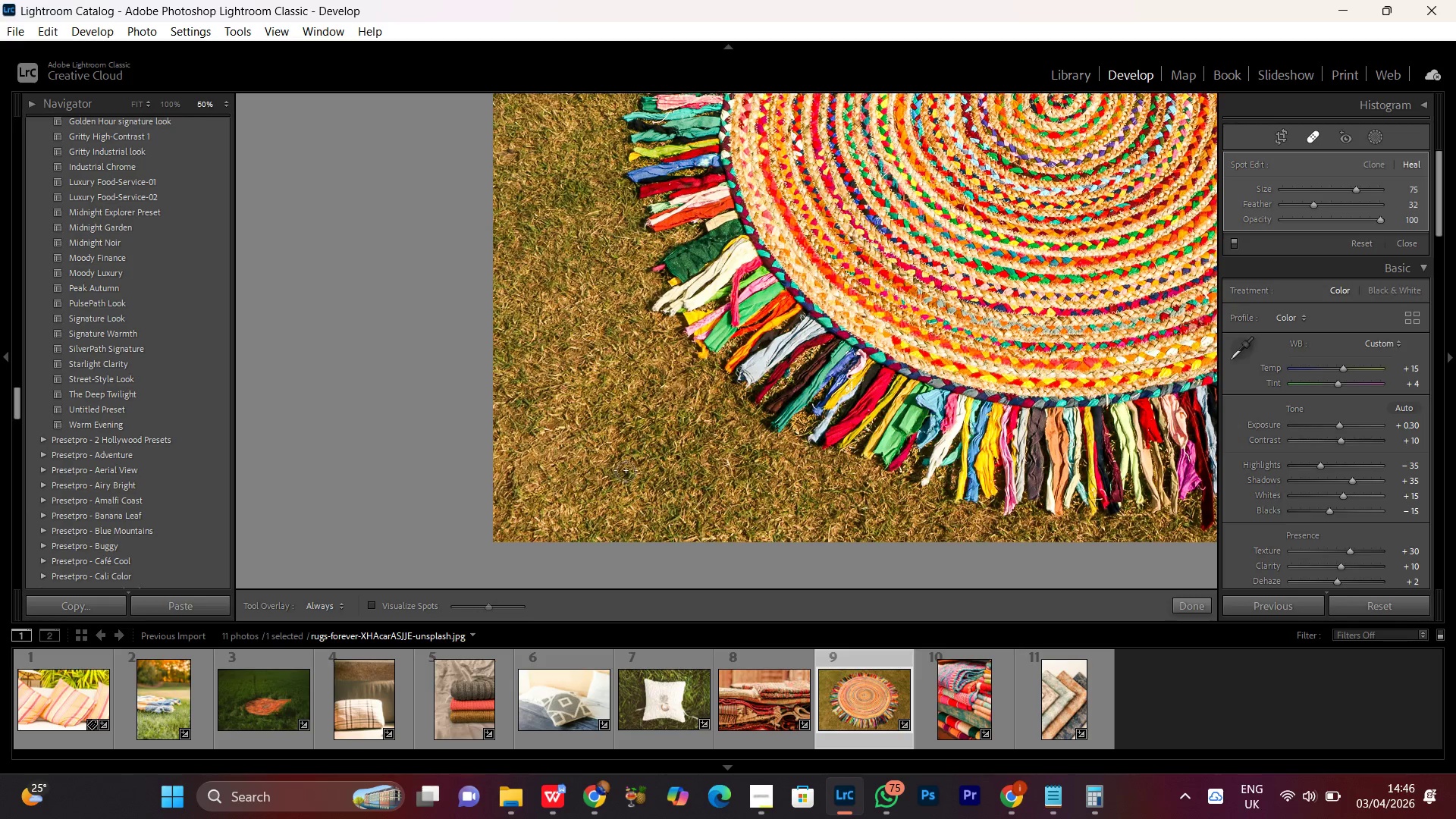 
scroll: coordinate [629, 469], scroll_direction: up, amount: 2.0
 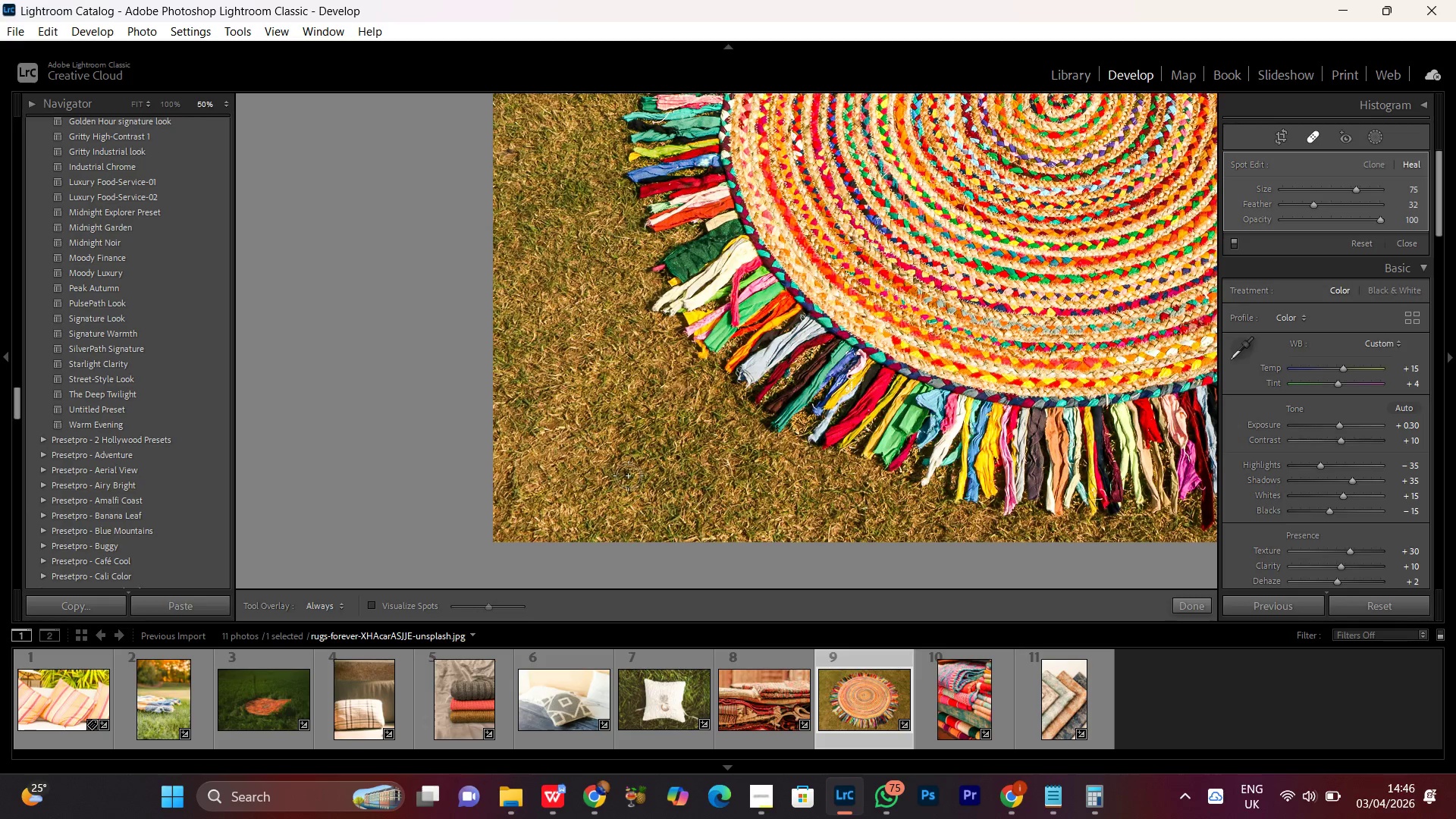 
left_click([628, 475])
 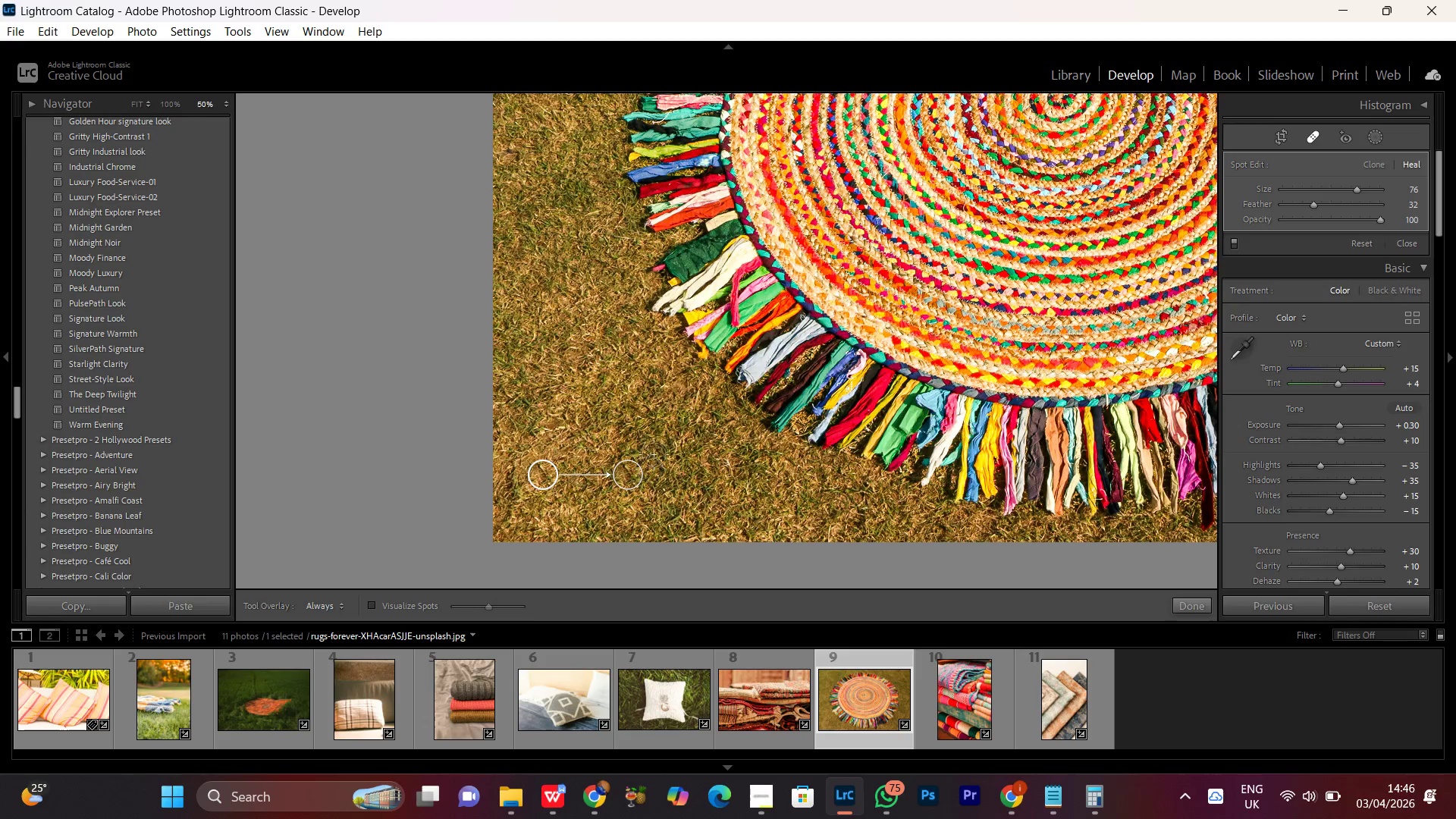 
hold_key(key=Space, duration=1.51)
 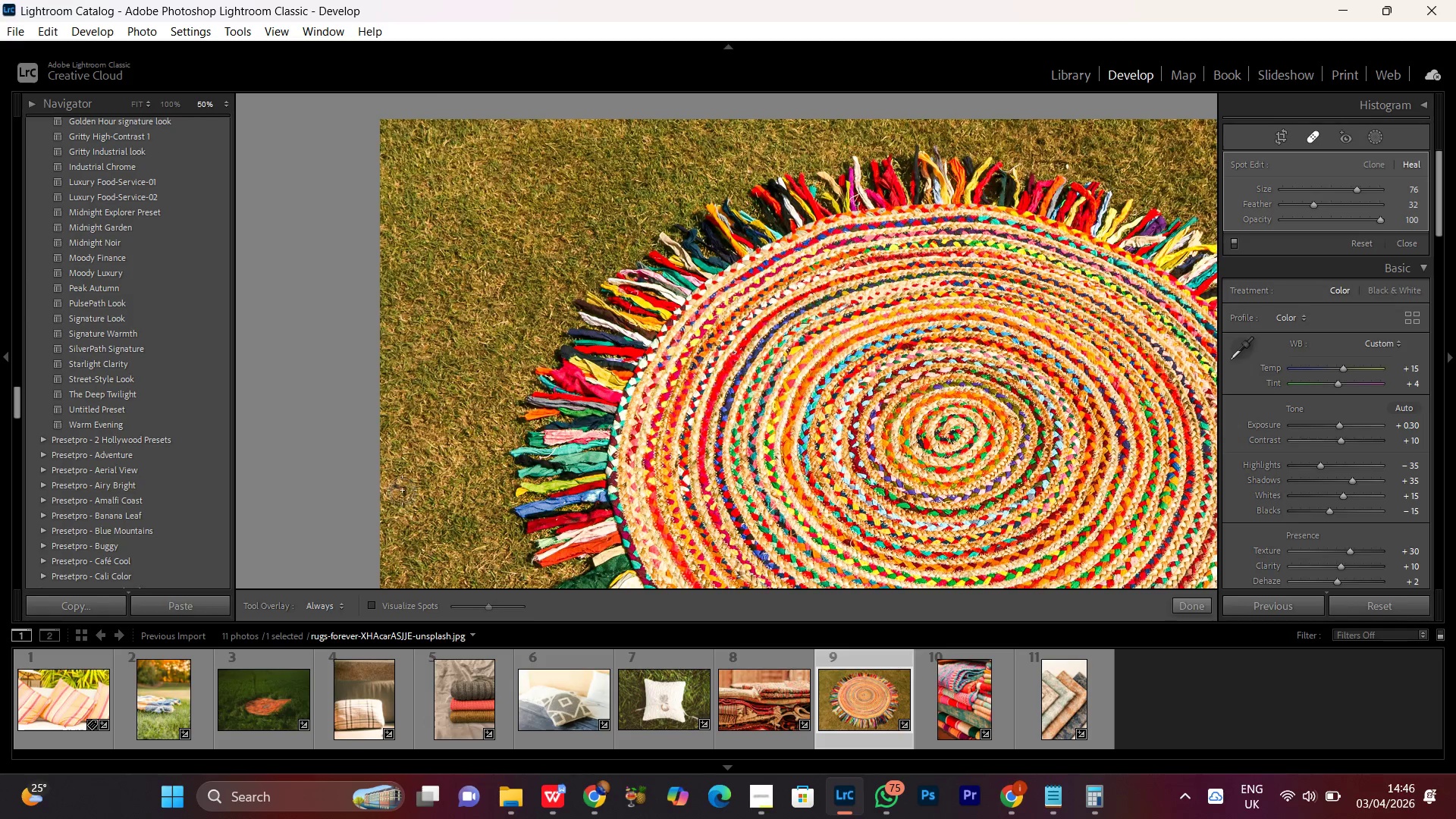 
left_click_drag(start_coordinate=[601, 283], to_coordinate=[557, 522])
 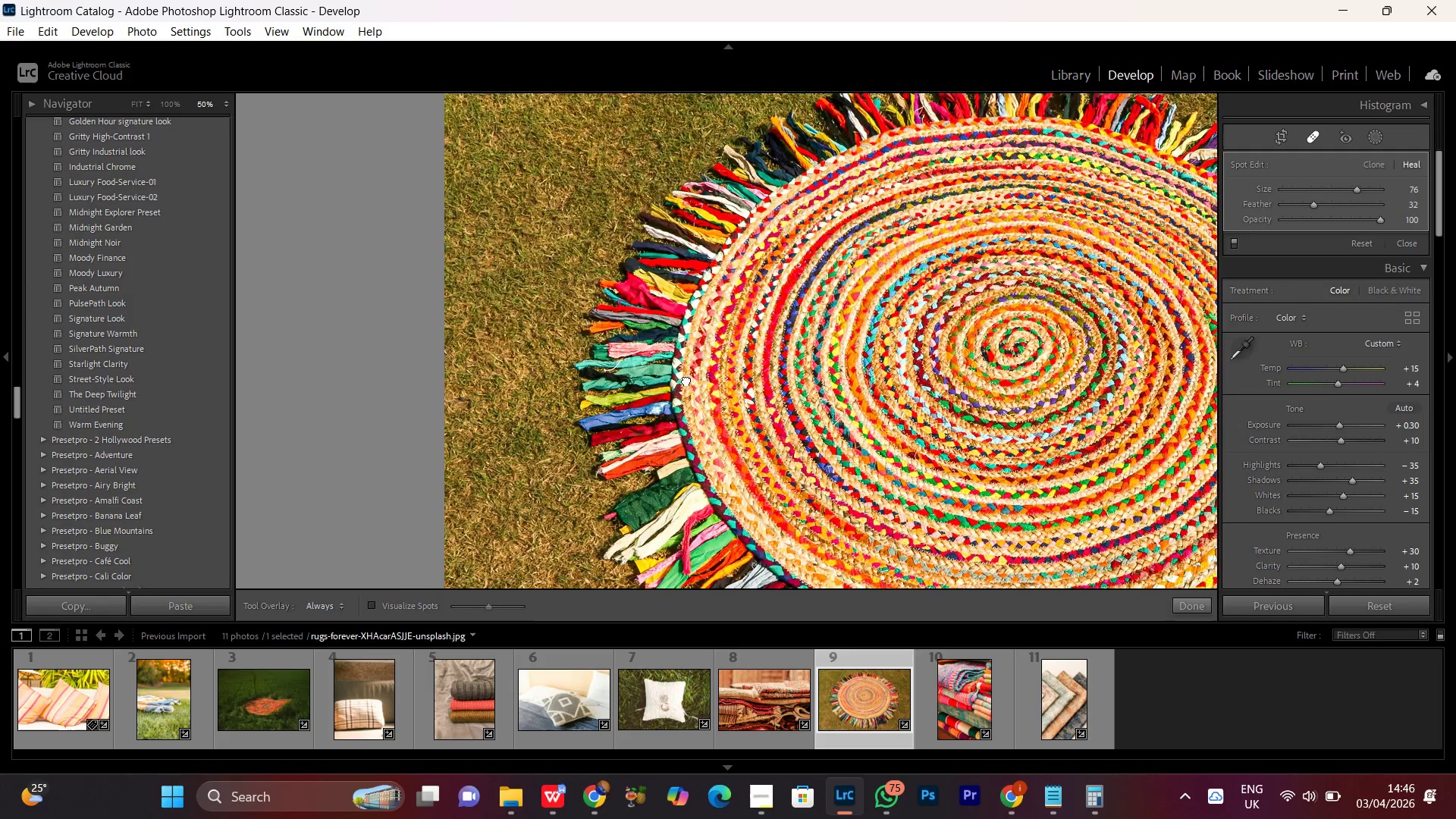 
left_click_drag(start_coordinate=[686, 374], to_coordinate=[622, 461])
 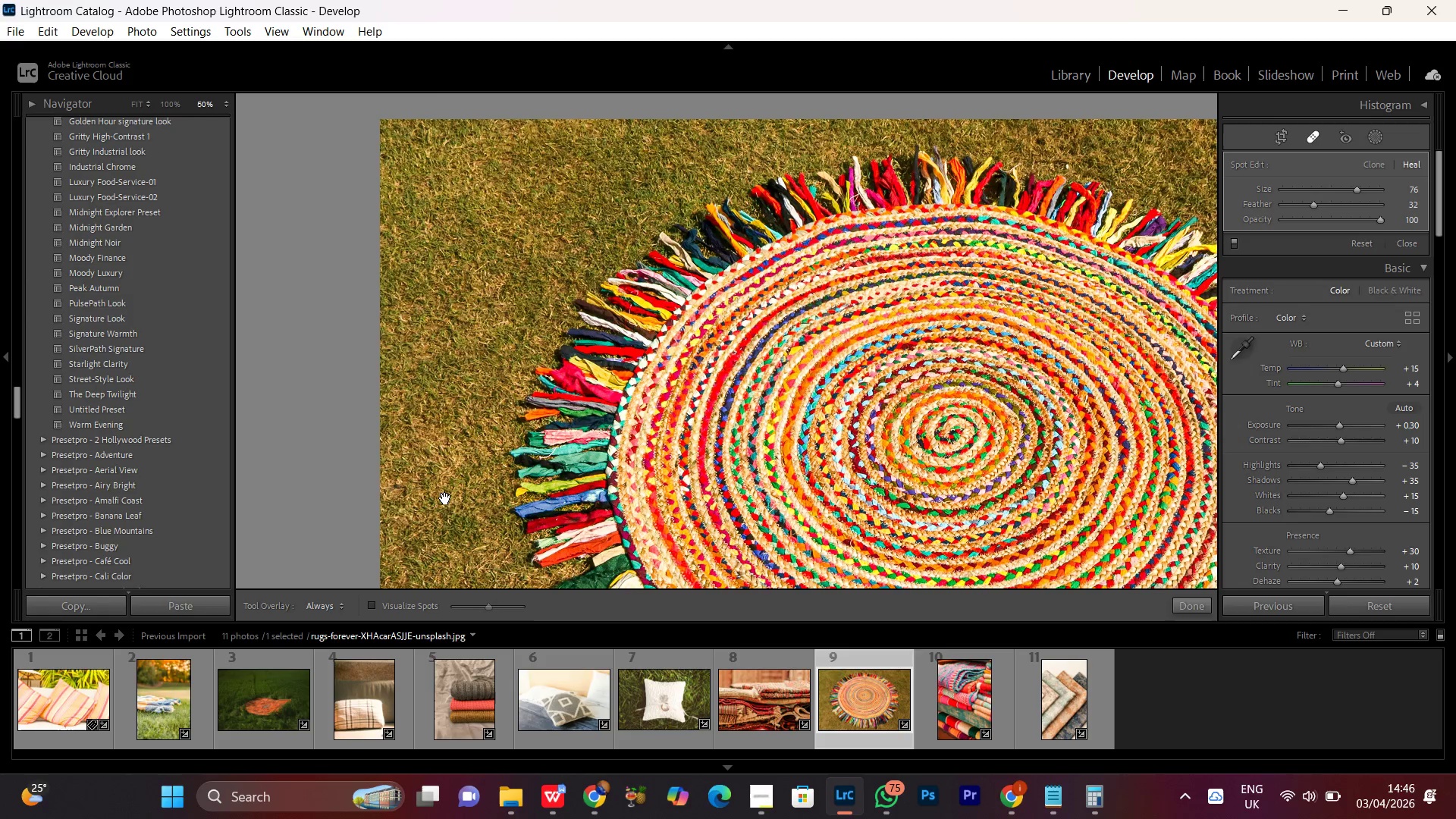 
key(Space)
 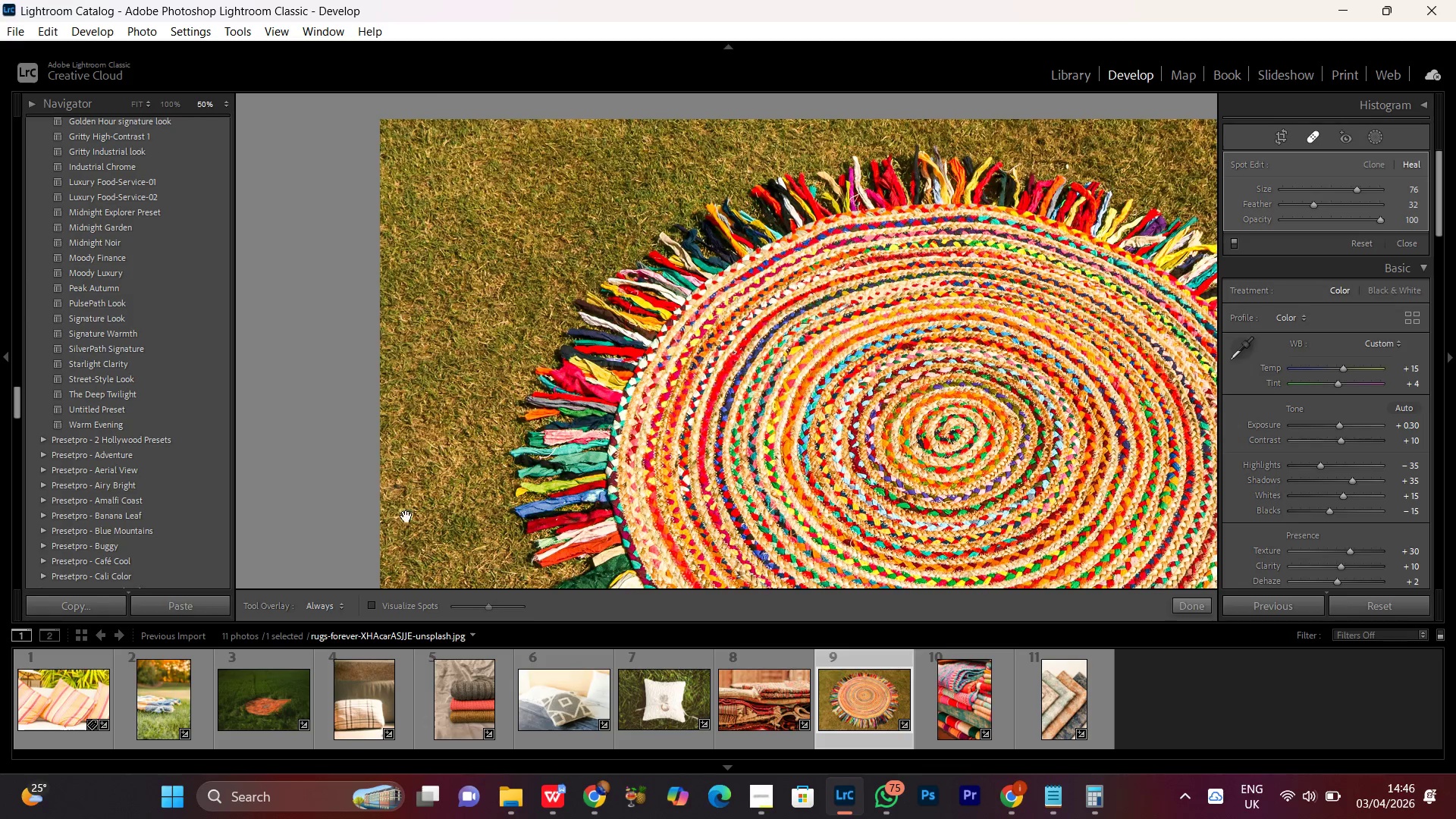 
key(Space)
 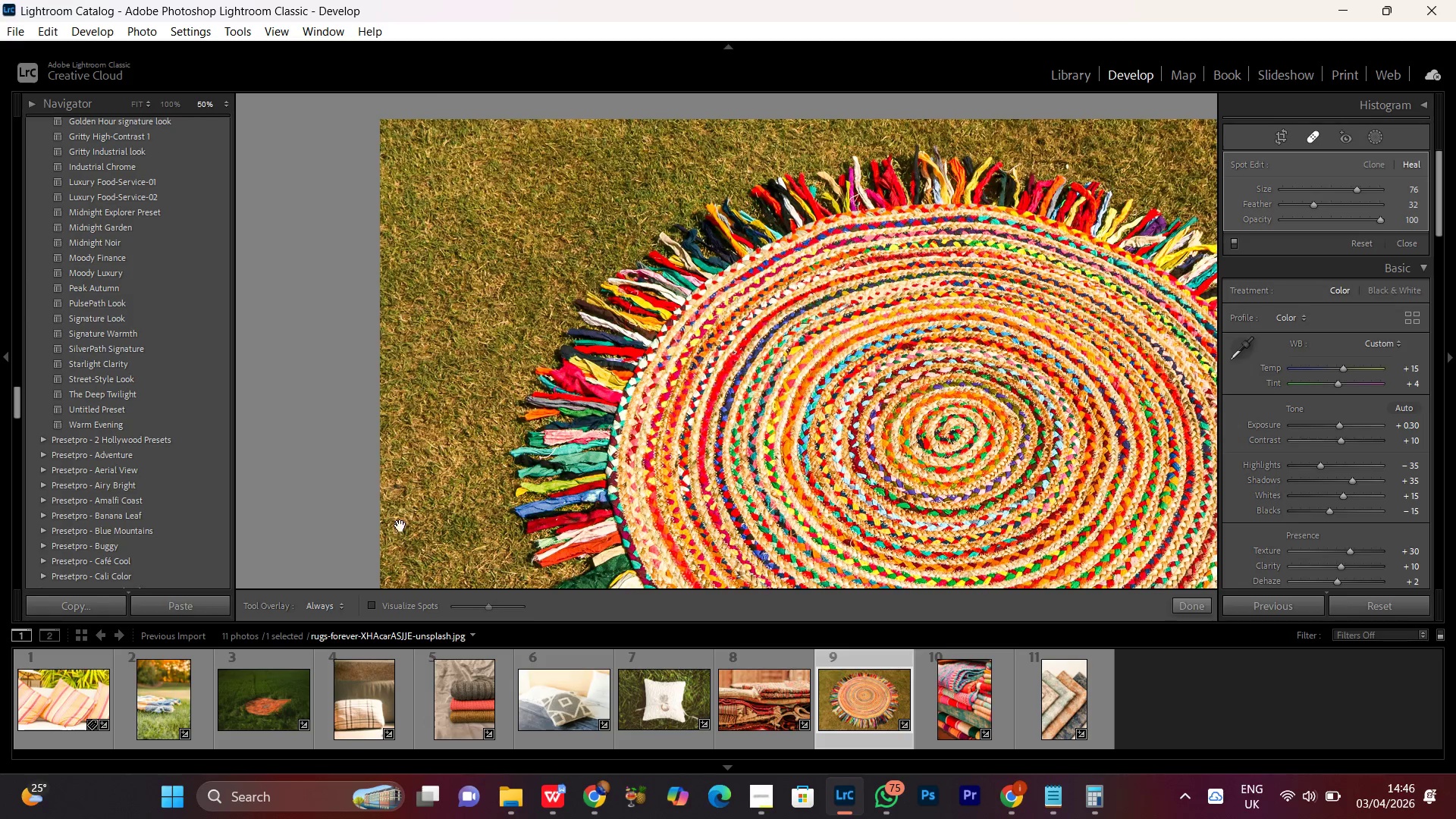 
key(Space)
 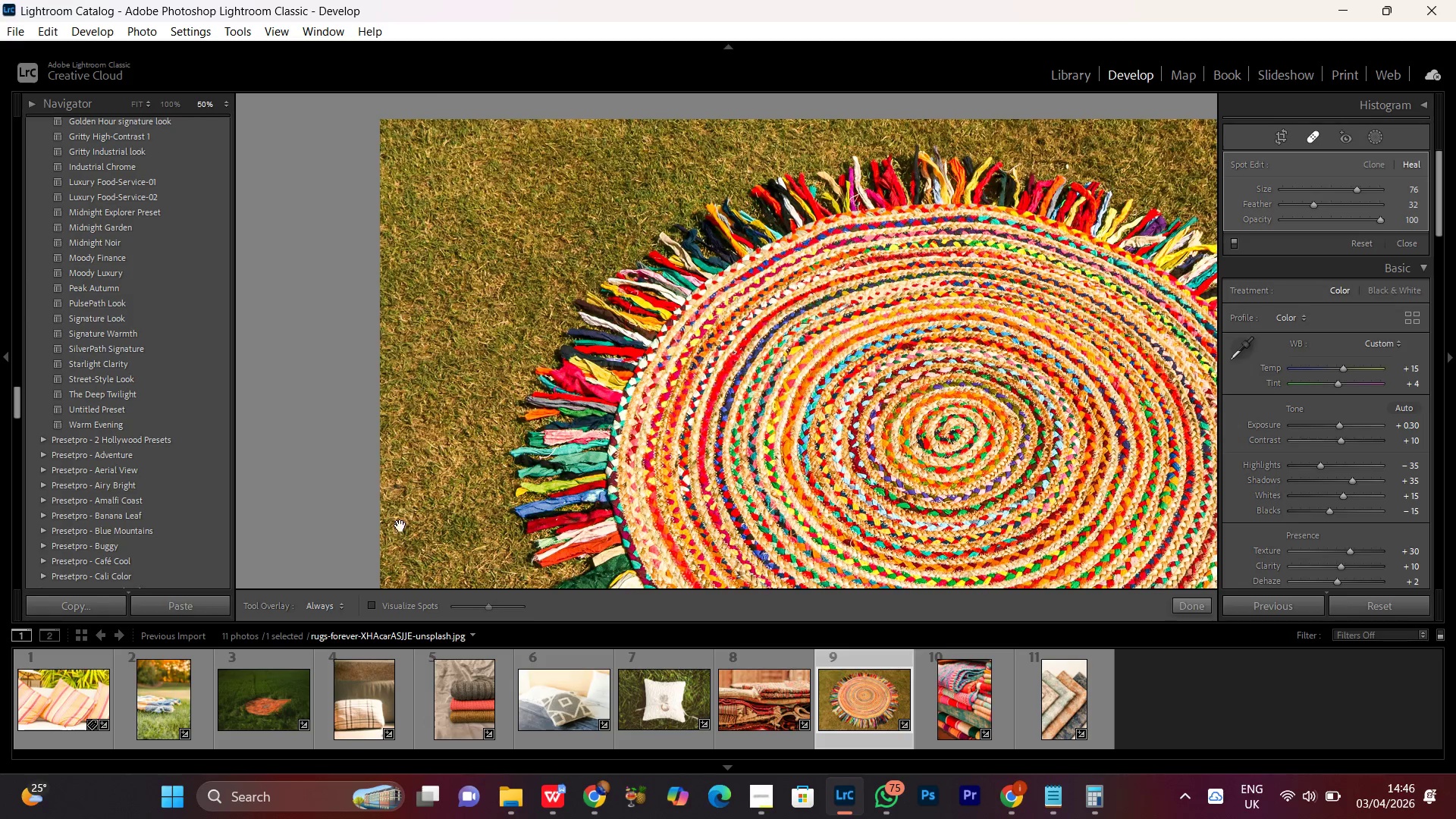 
key(Space)
 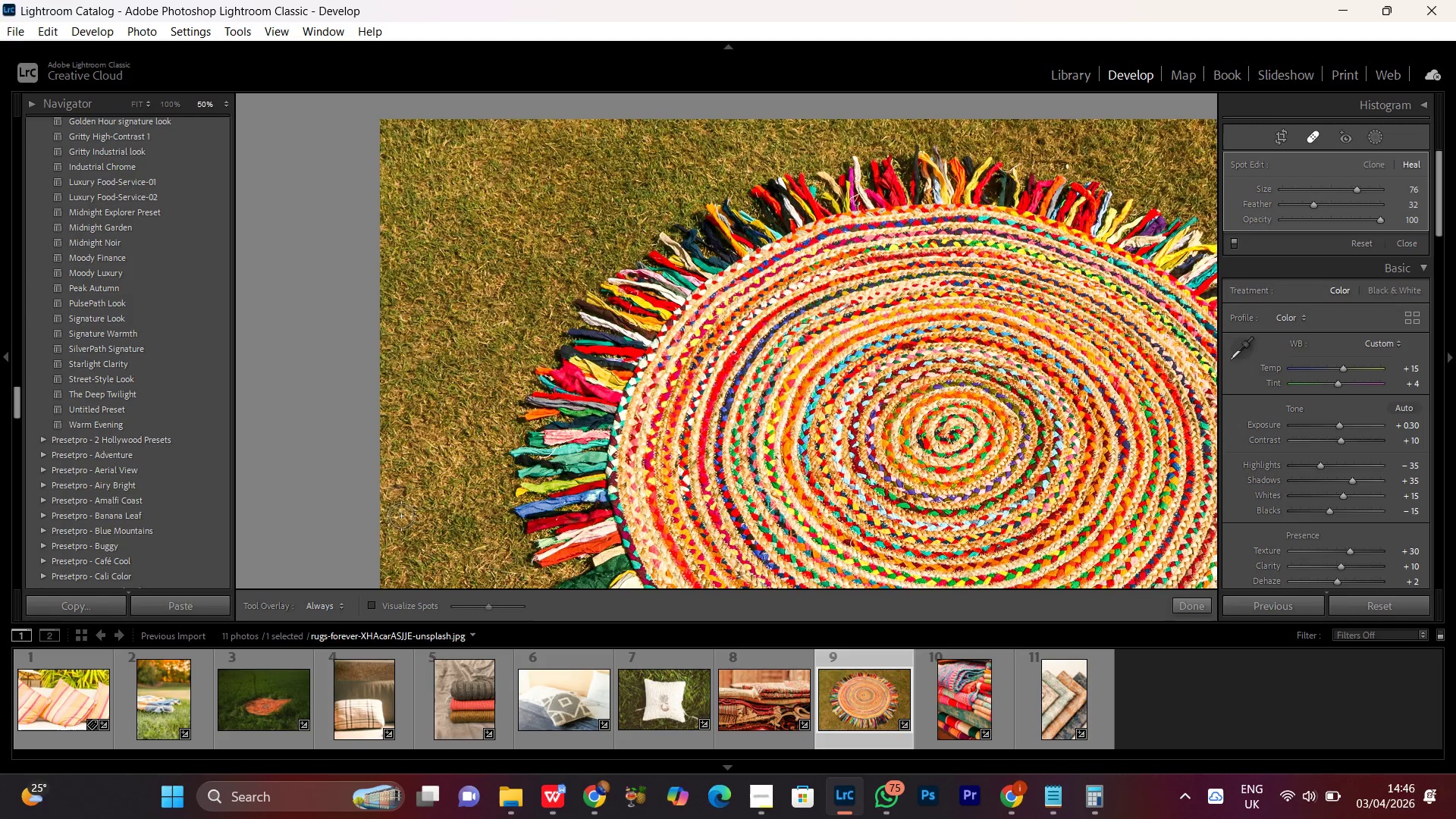 
key(Space)
 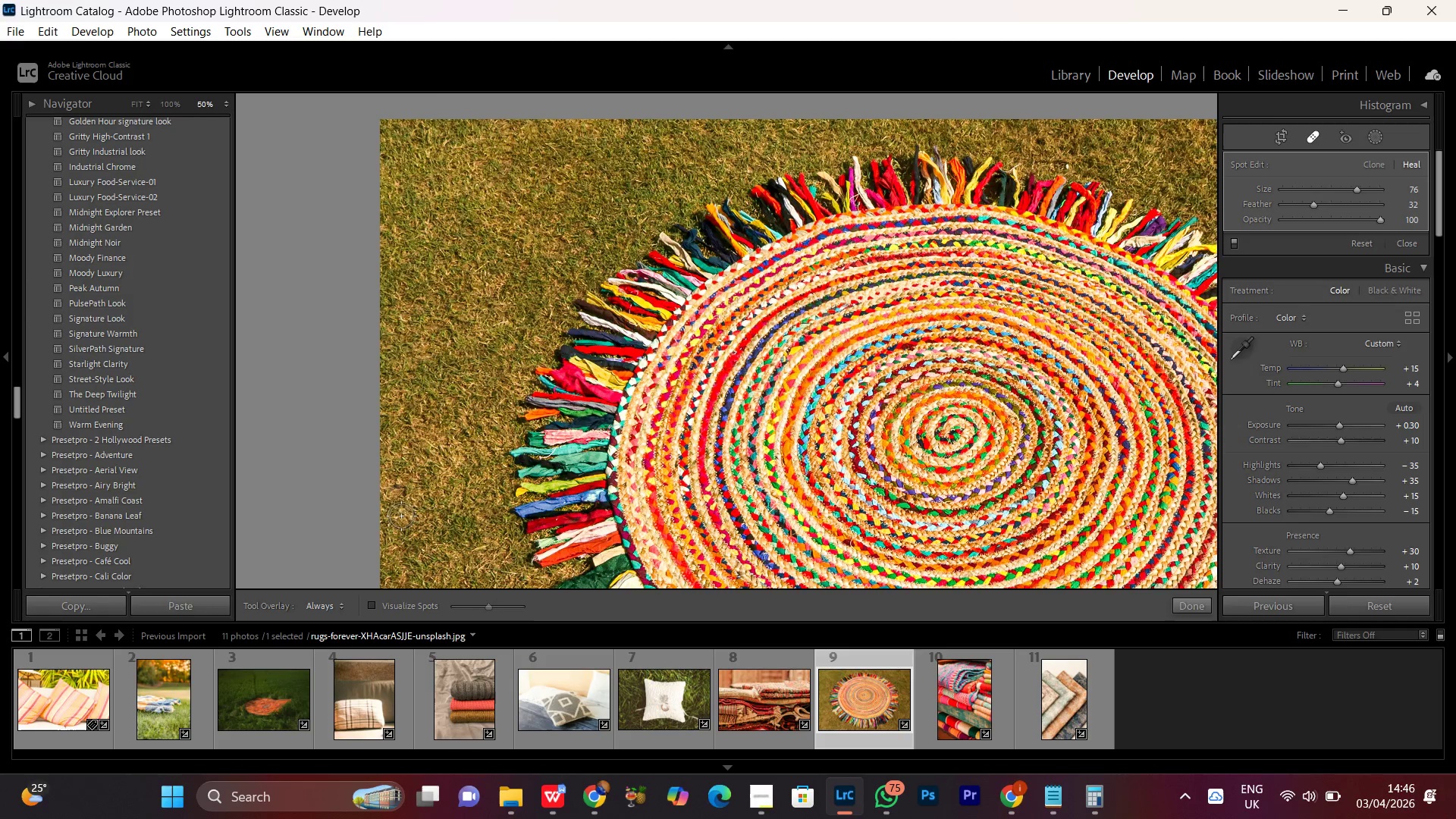 
key(Space)
 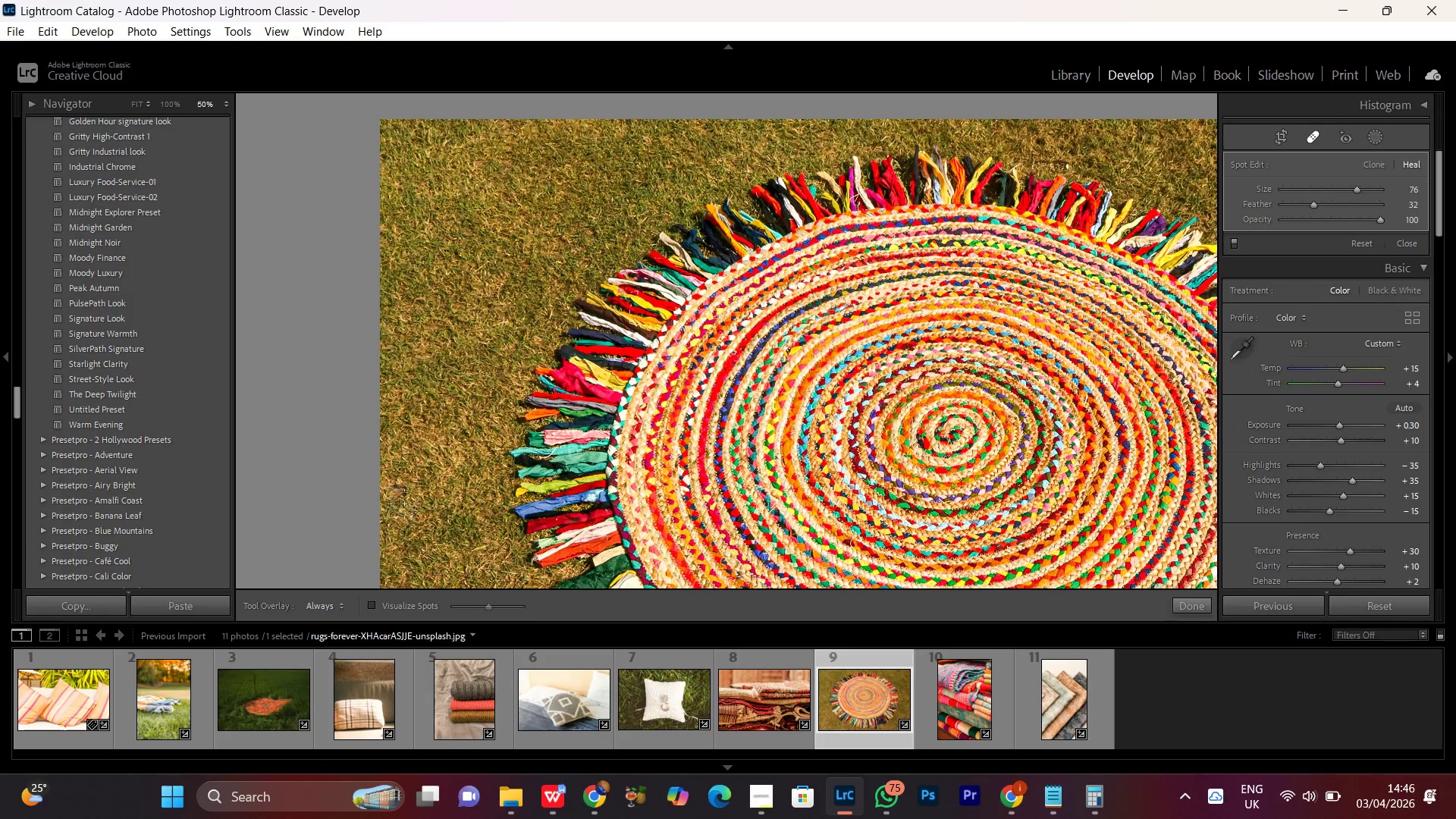 
key(Space)
 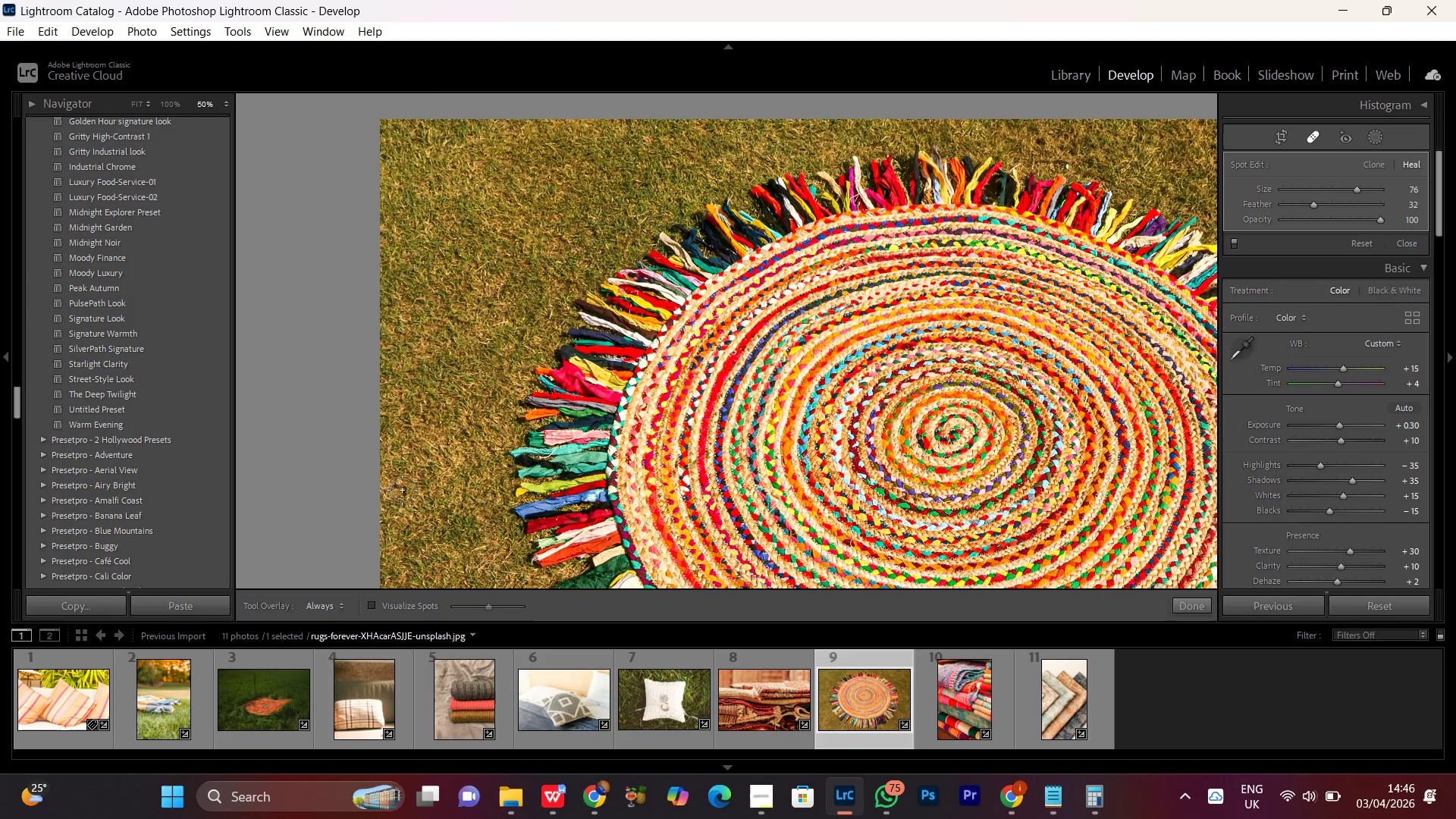 
left_click([400, 489])
 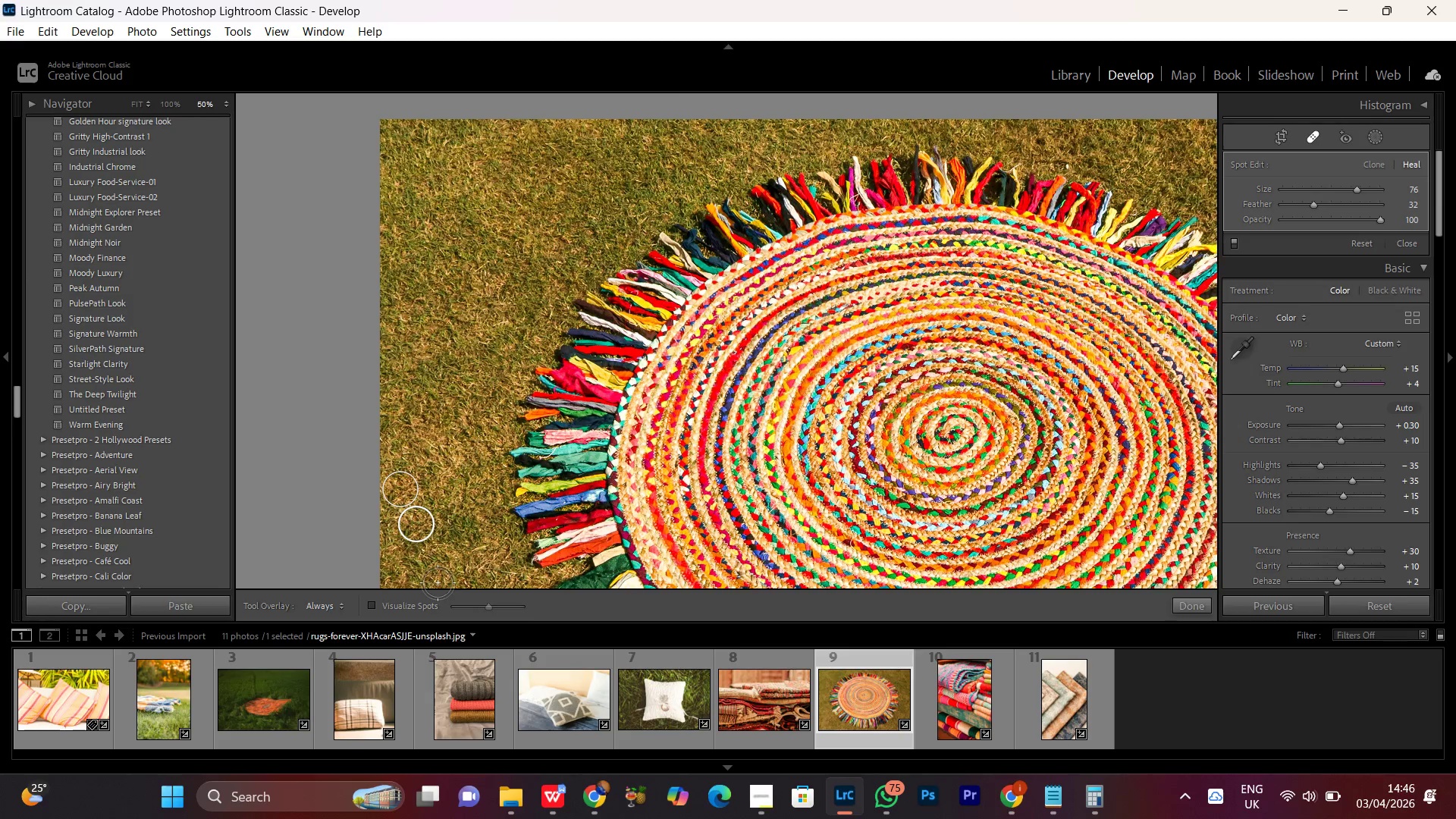 
scroll: coordinate [400, 489], scroll_direction: up, amount: 2.0
 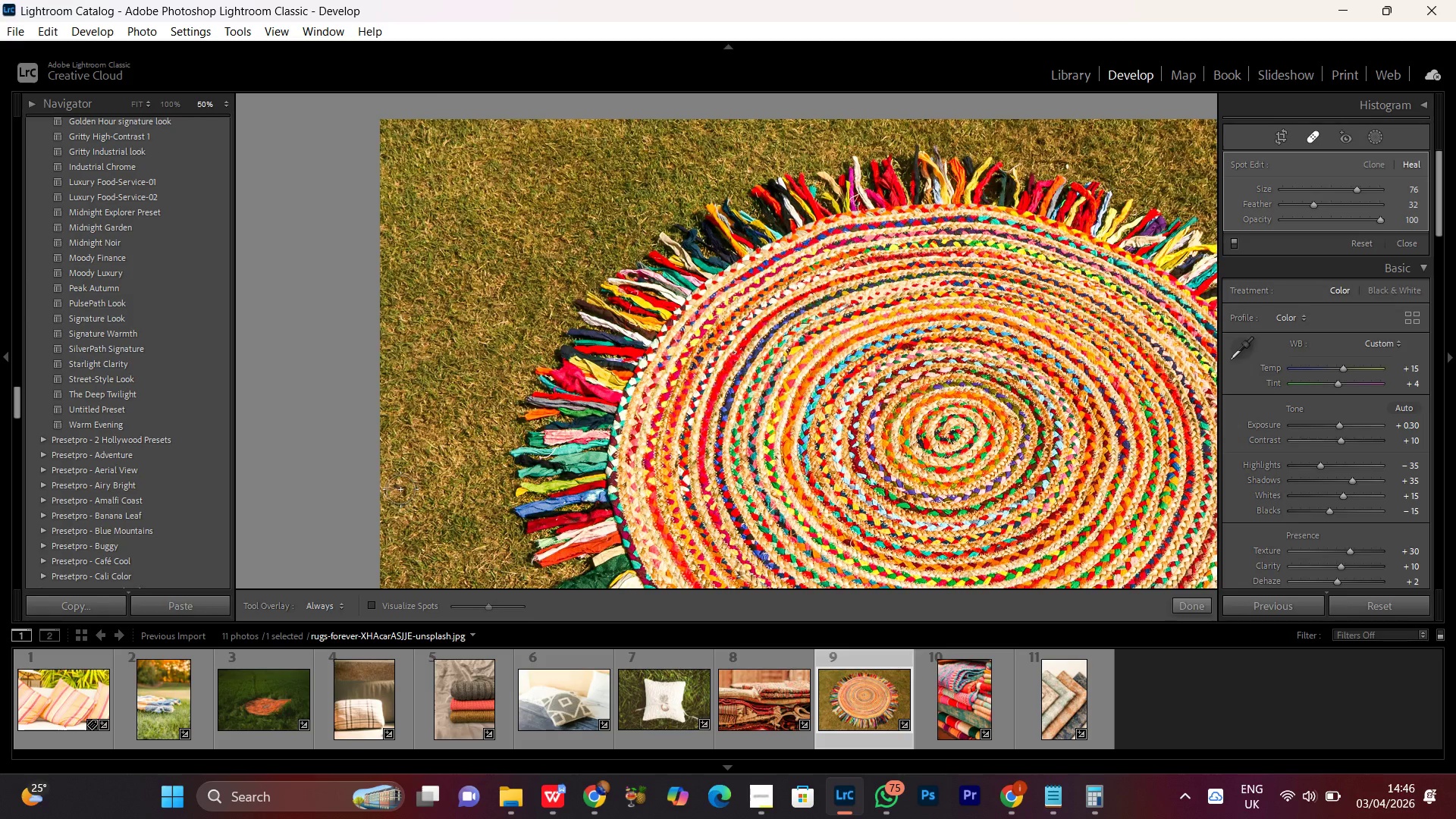 
hold_key(key=Space, duration=1.52)
 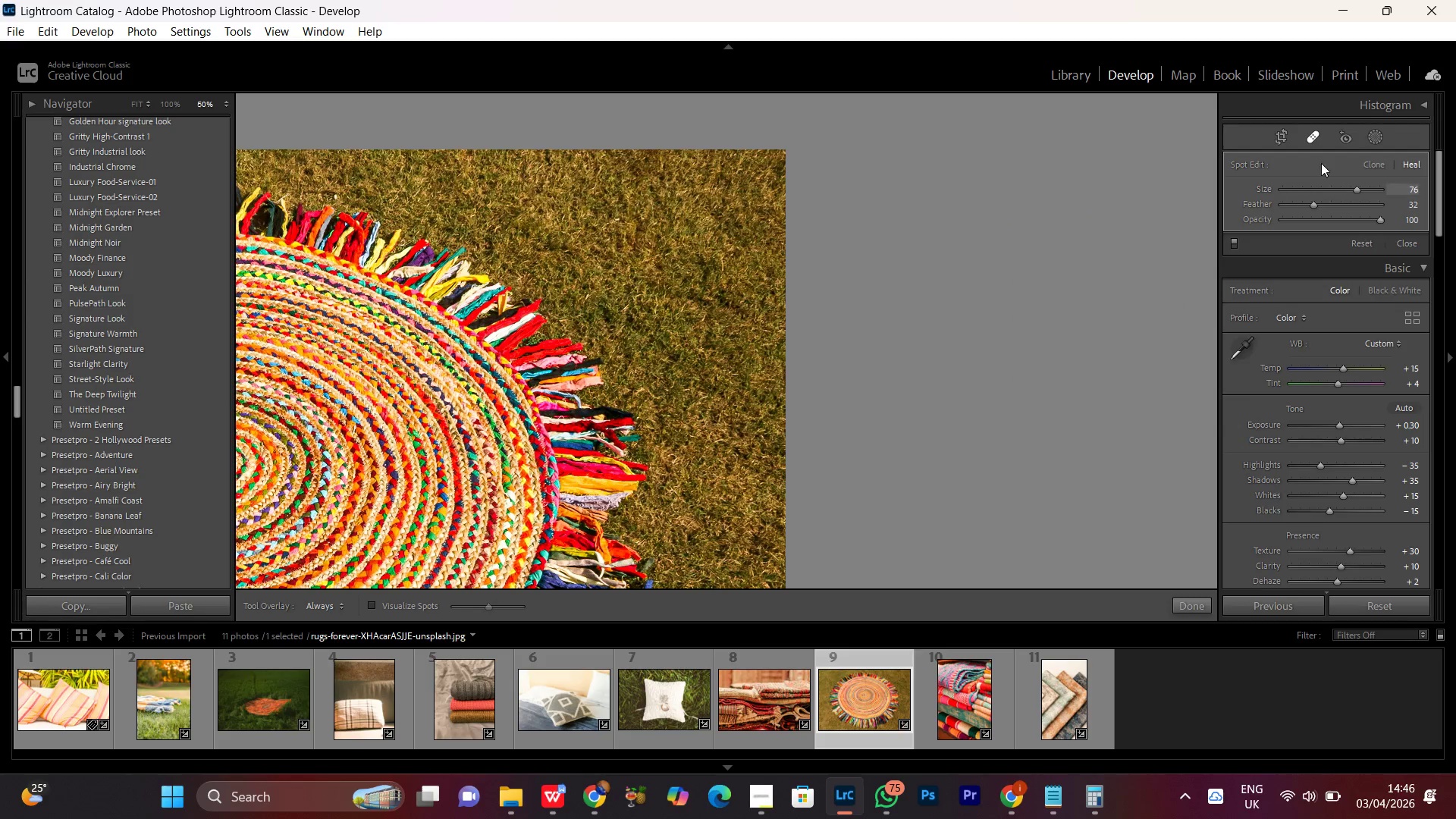 
left_click_drag(start_coordinate=[577, 286], to_coordinate=[221, 352])
 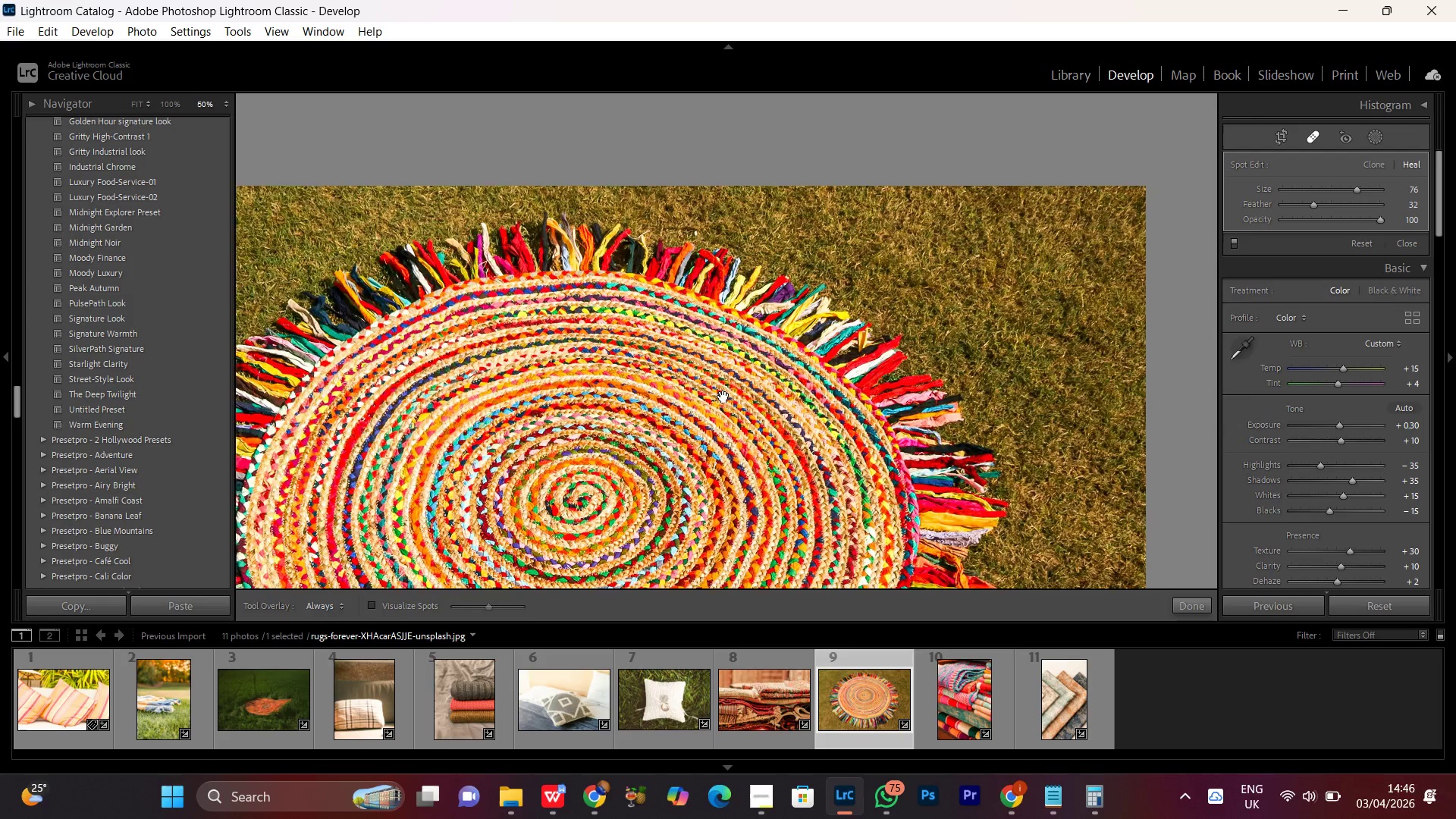 
left_click_drag(start_coordinate=[822, 394], to_coordinate=[447, 358])
 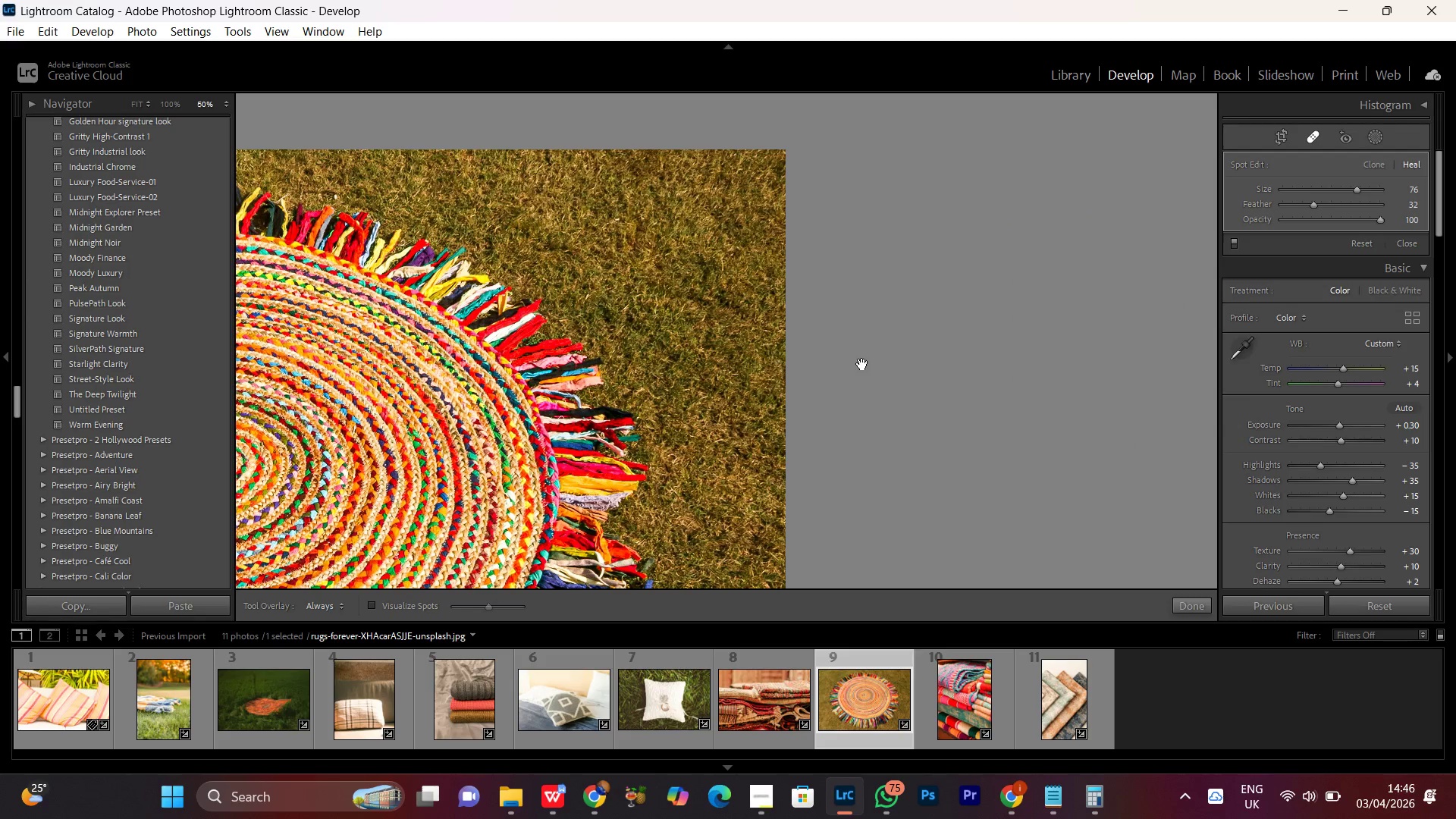 
hold_key(key=Space, duration=0.38)
 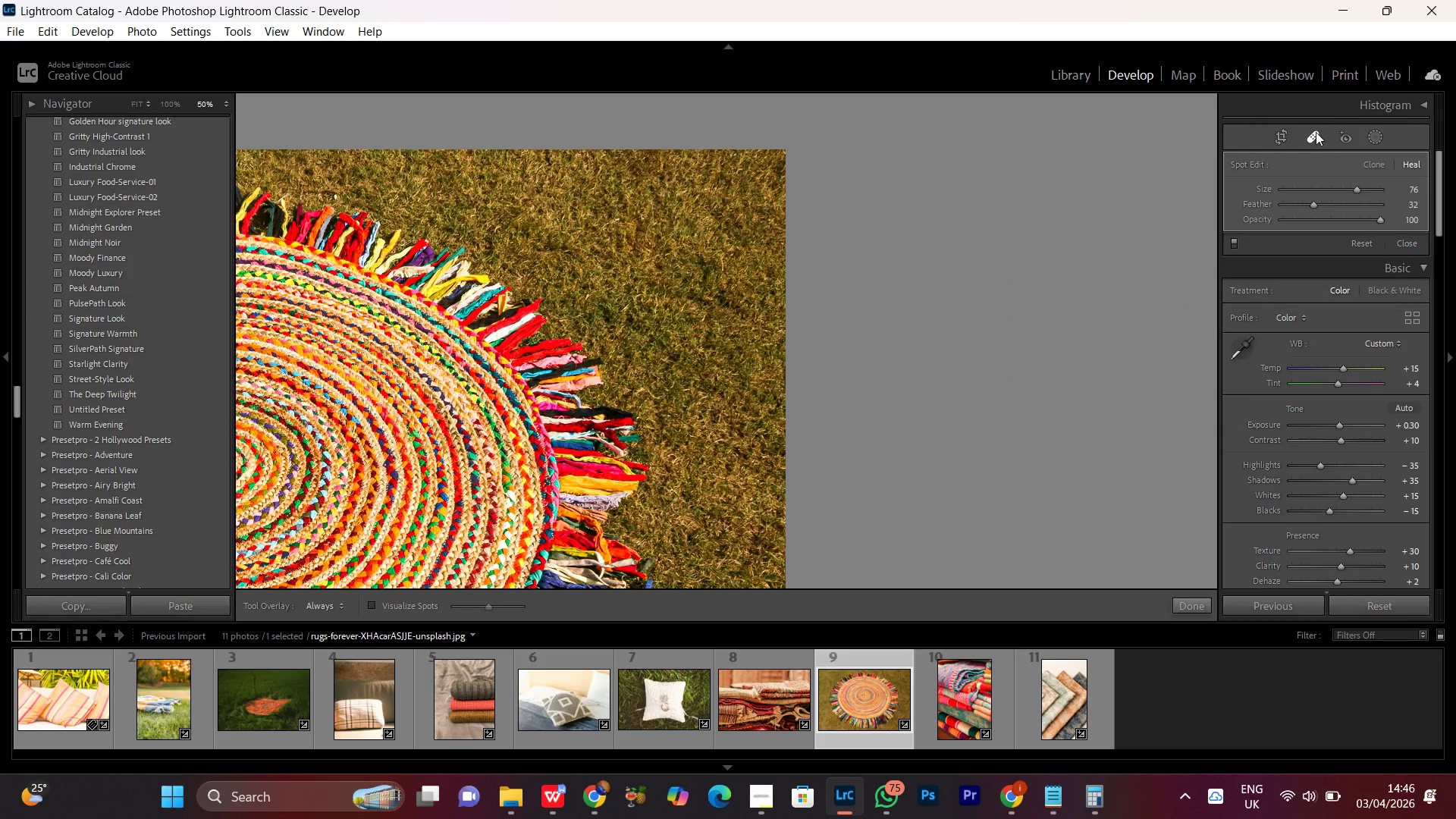 
left_click([1314, 132])
 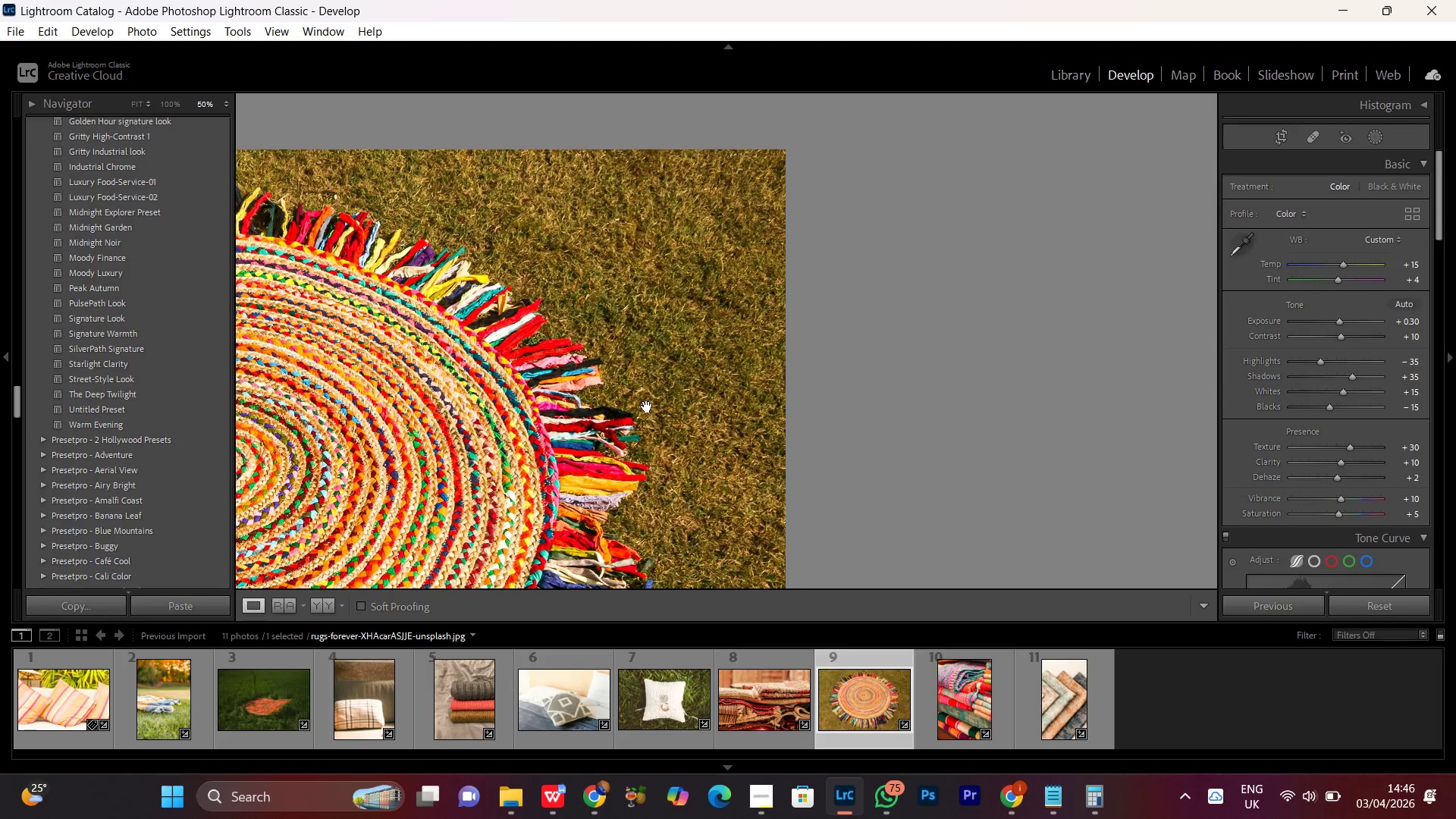 
left_click([632, 354])
 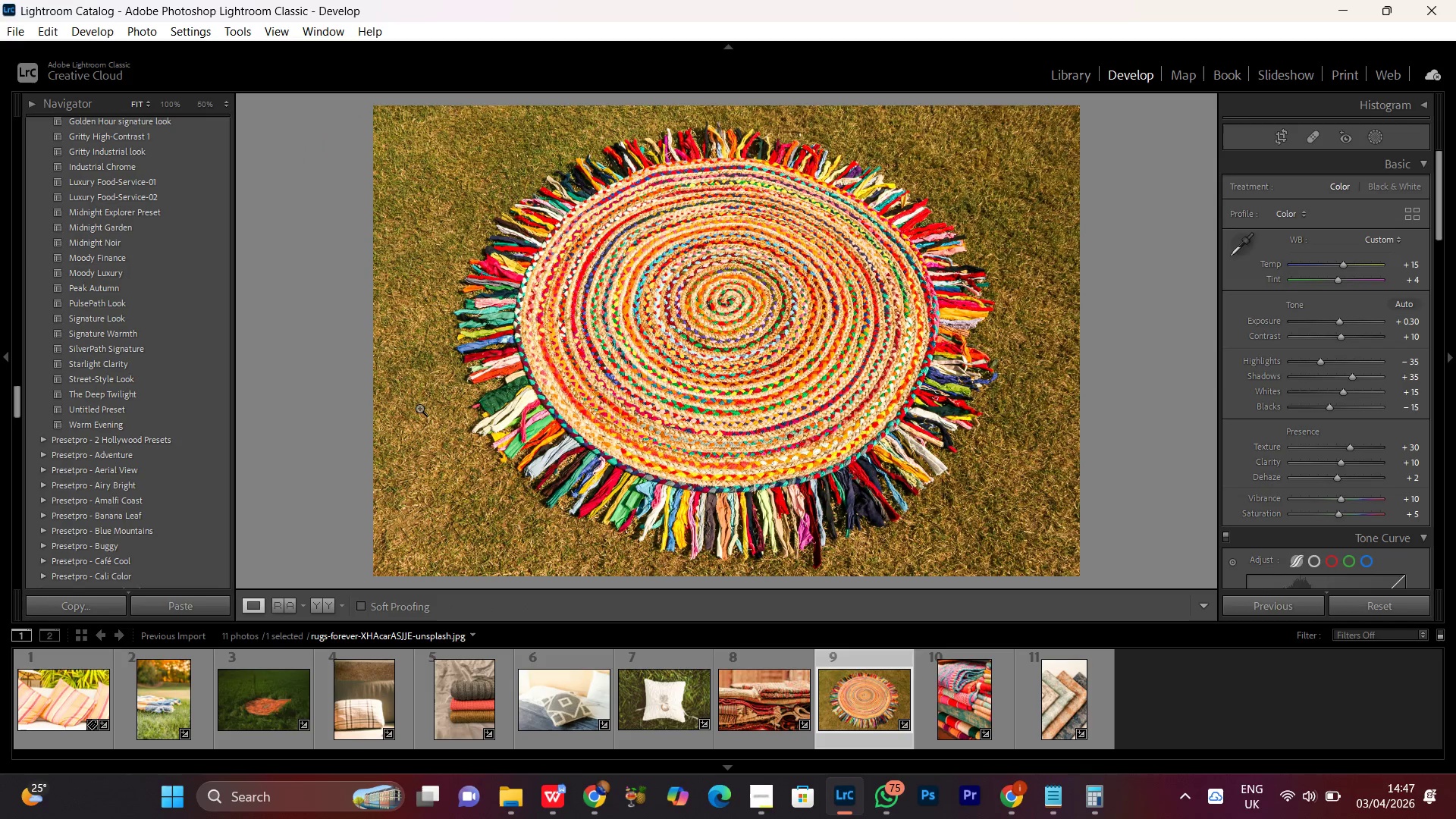 
left_click([391, 366])
 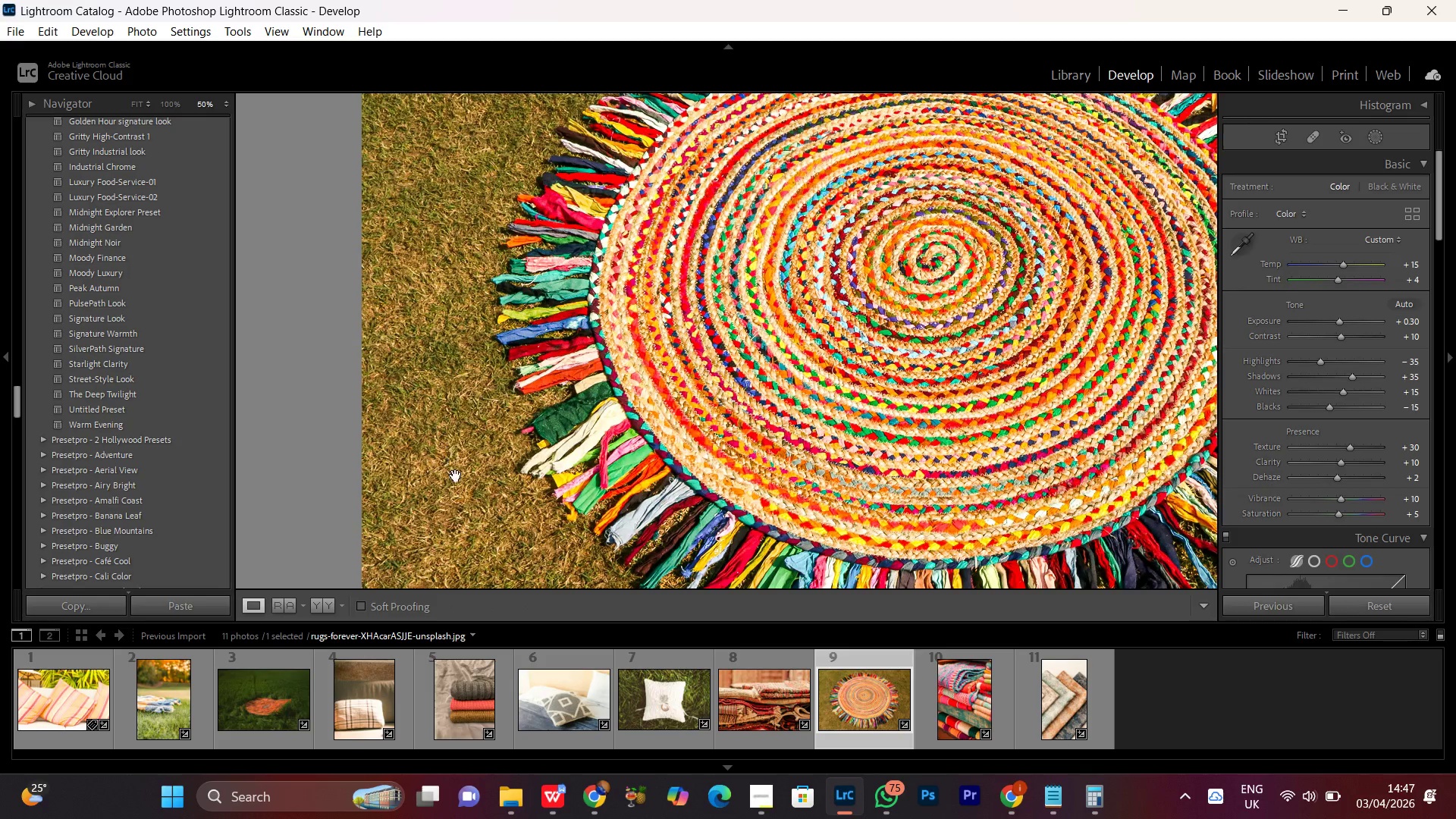 
left_click([456, 475])
 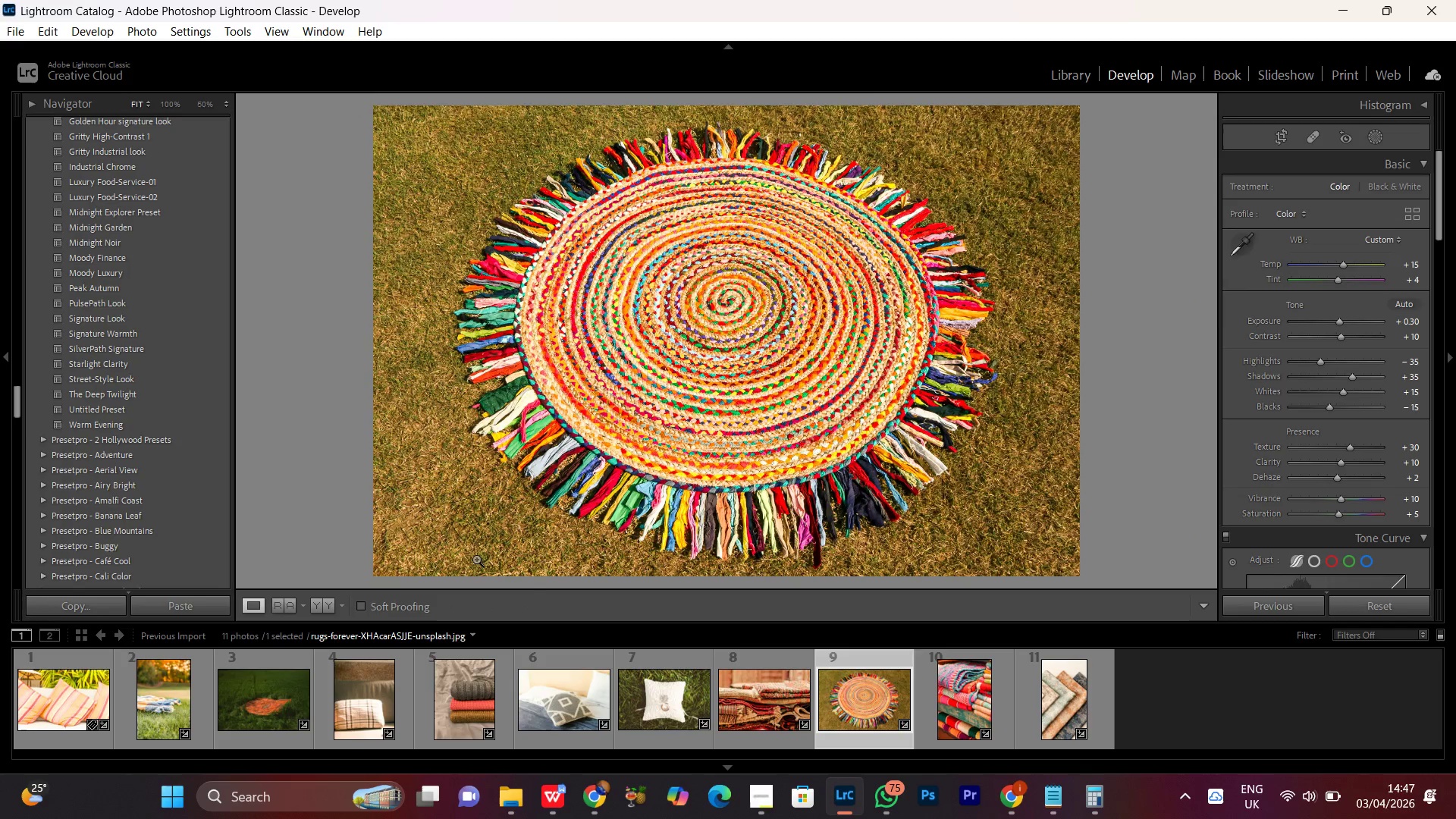 
double_click([554, 536])
 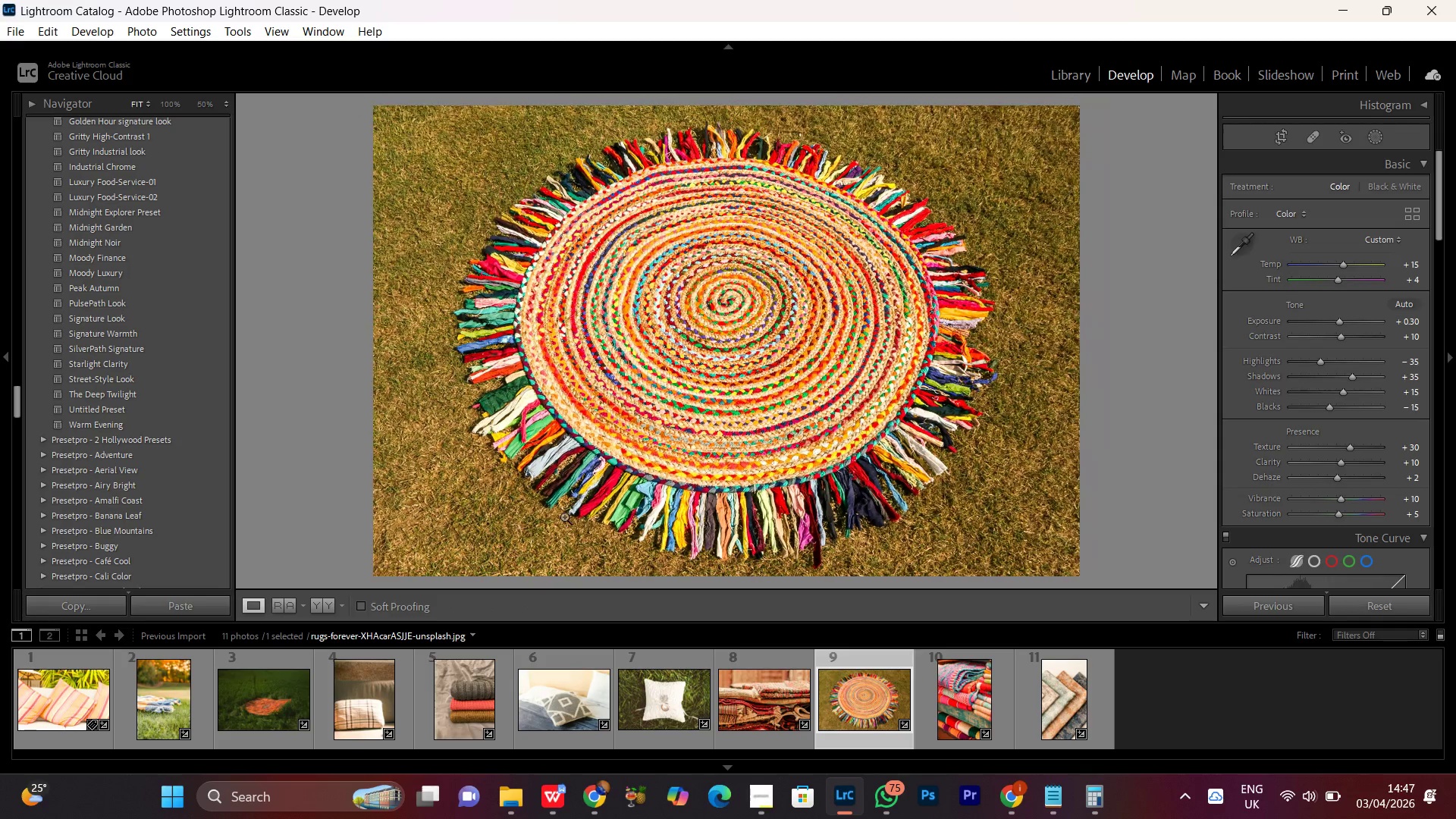 
triple_click([564, 516])
 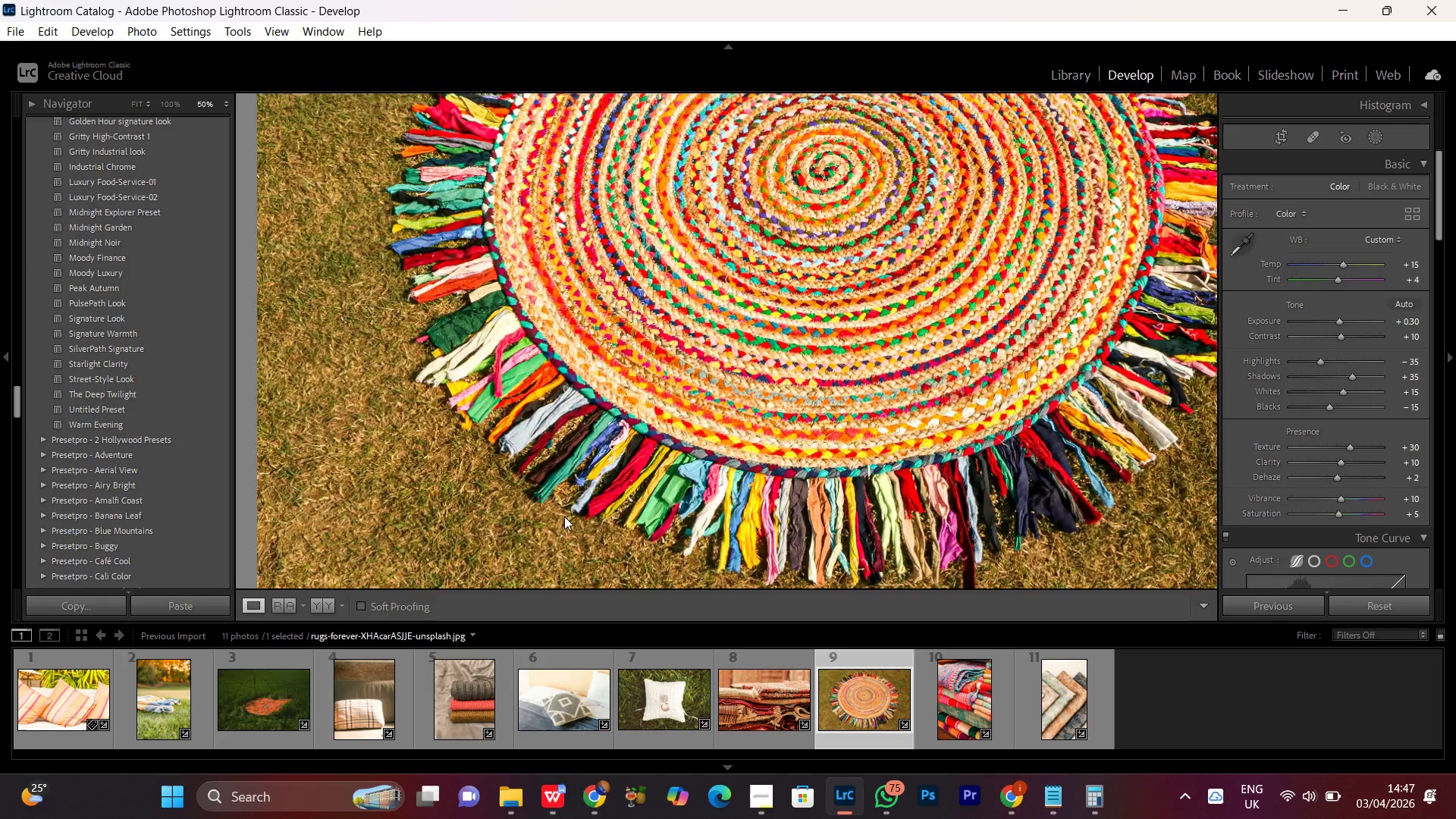 
triple_click([564, 516])
 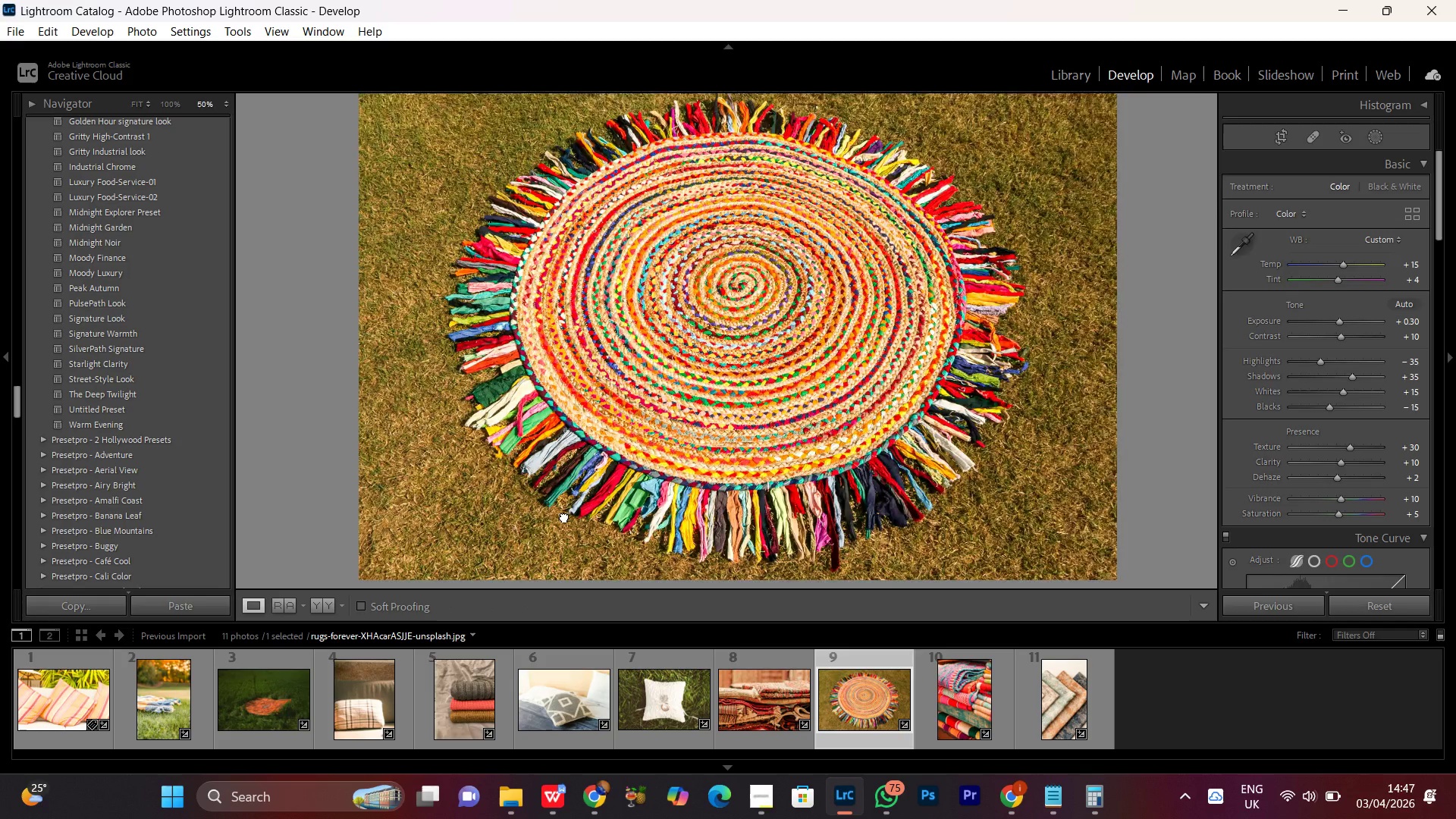 
double_click([564, 516])
 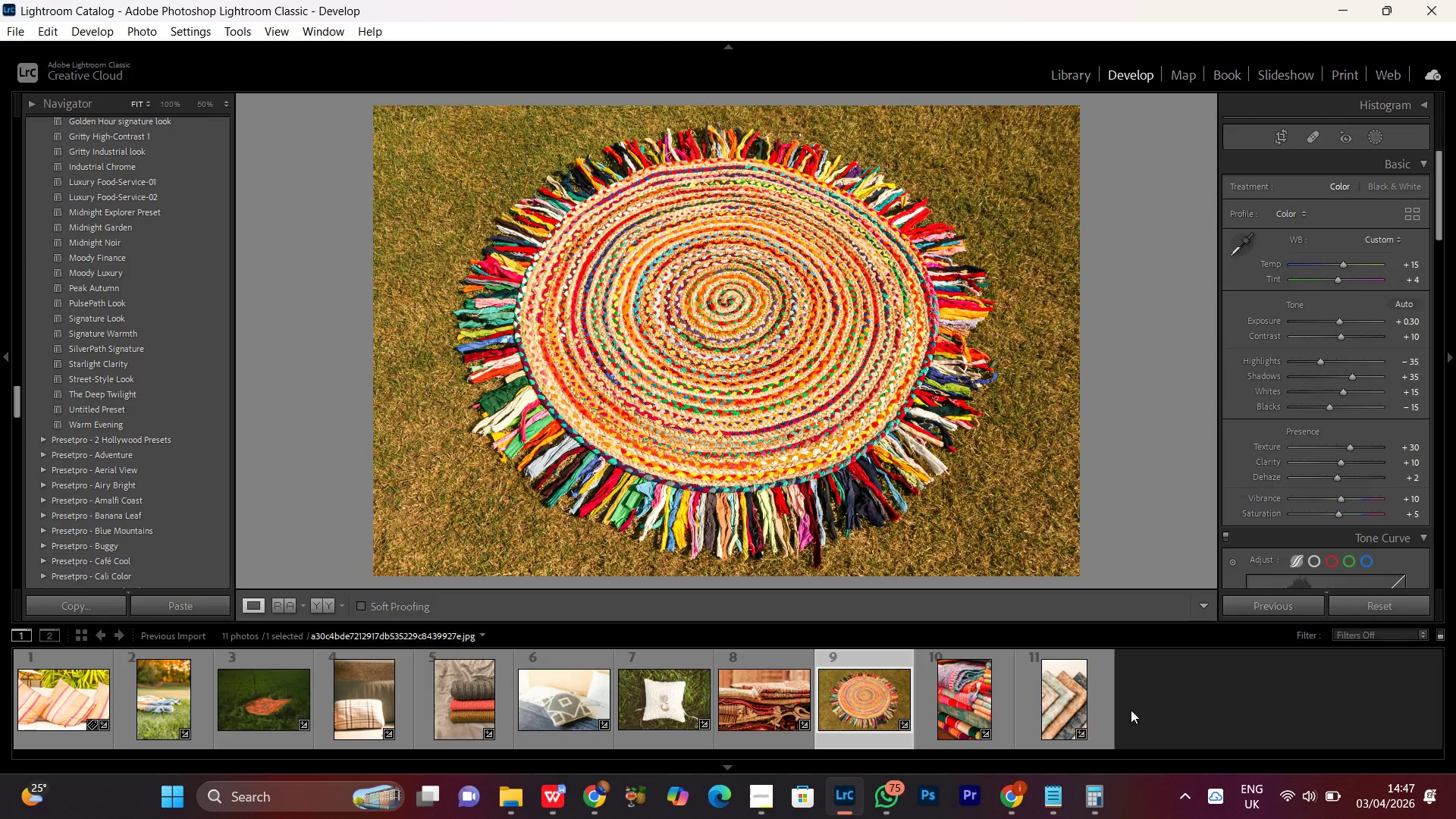 
left_click([1142, 698])
 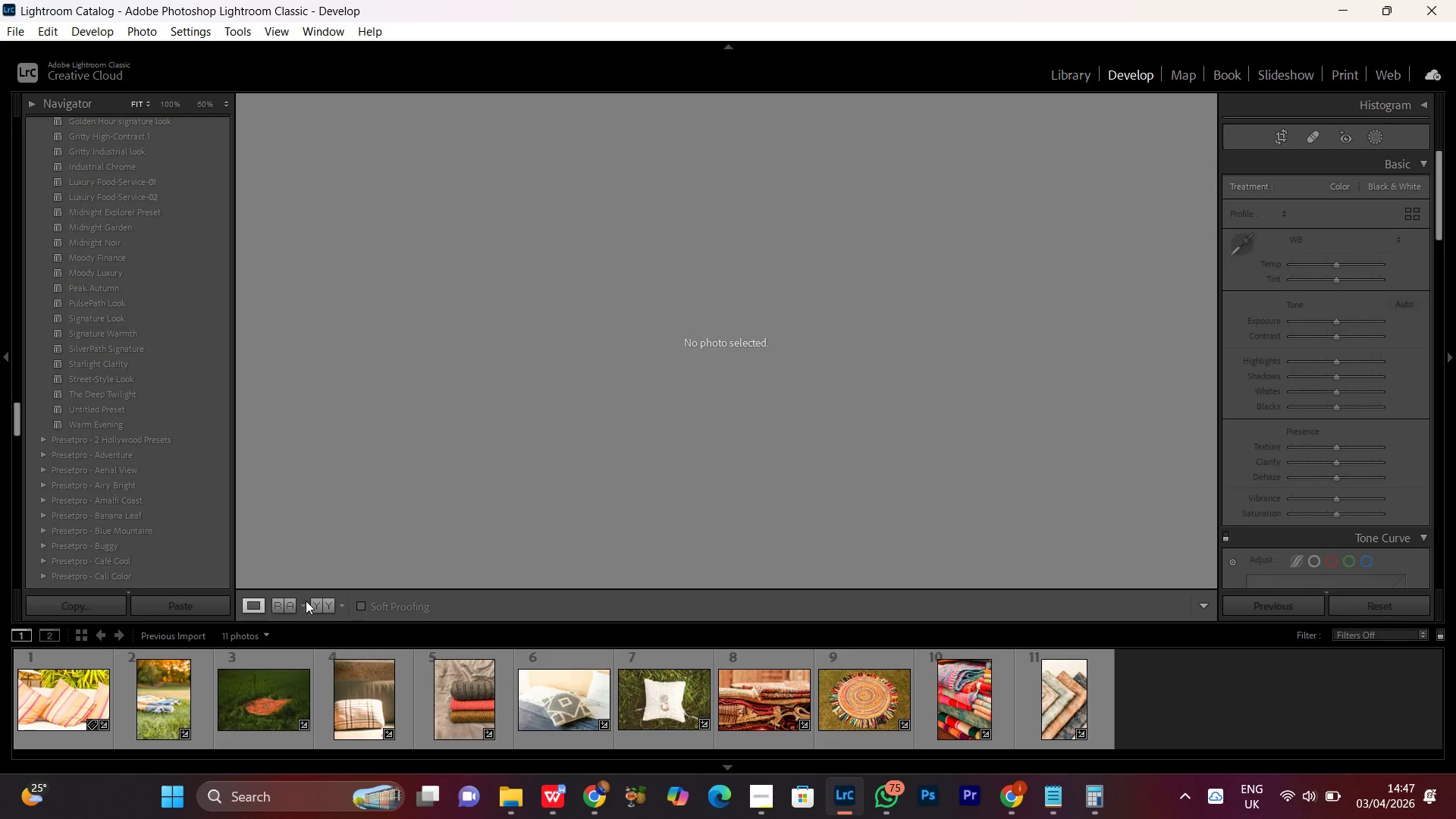 
left_click([259, 607])
 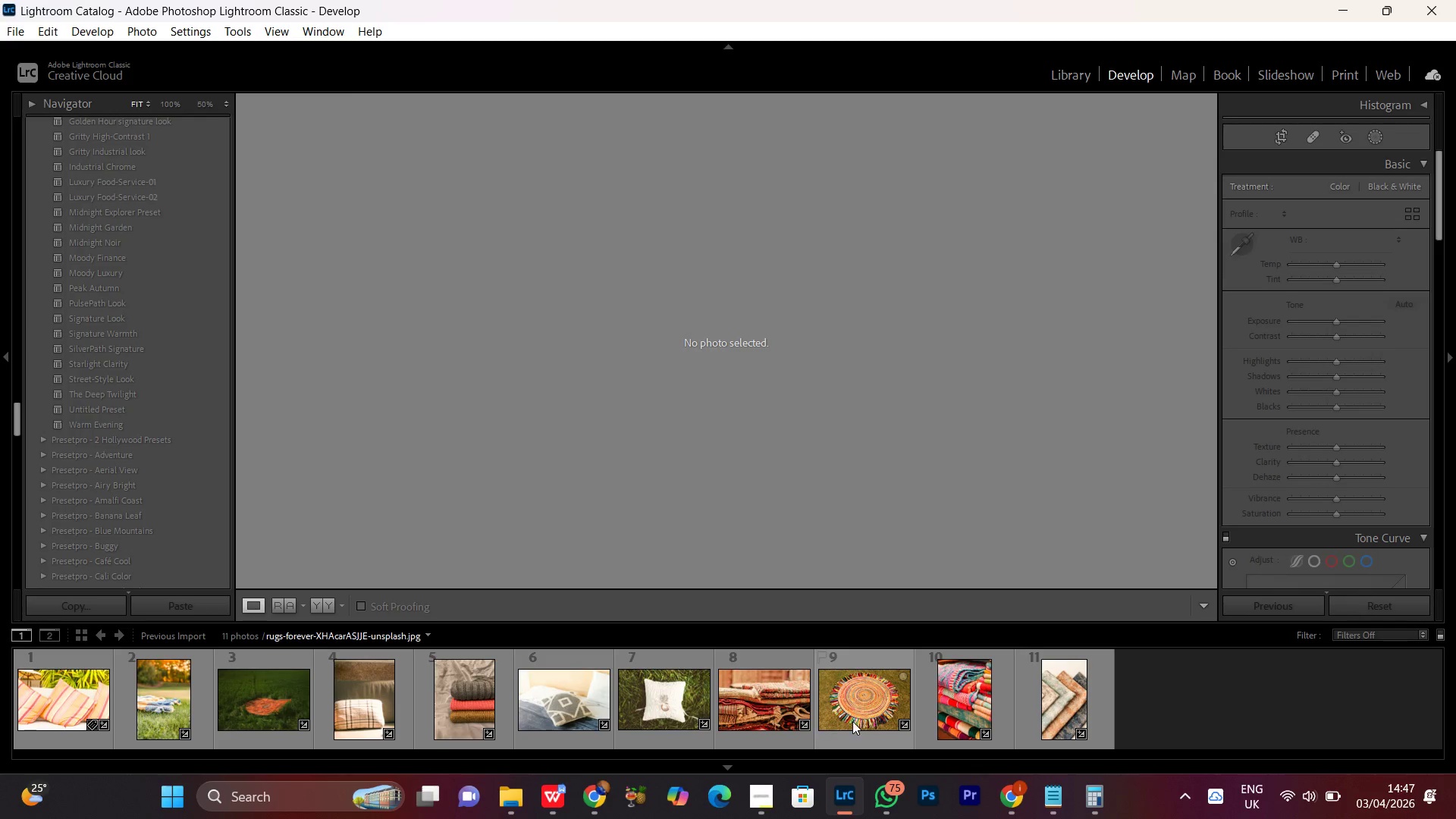 
double_click([855, 711])
 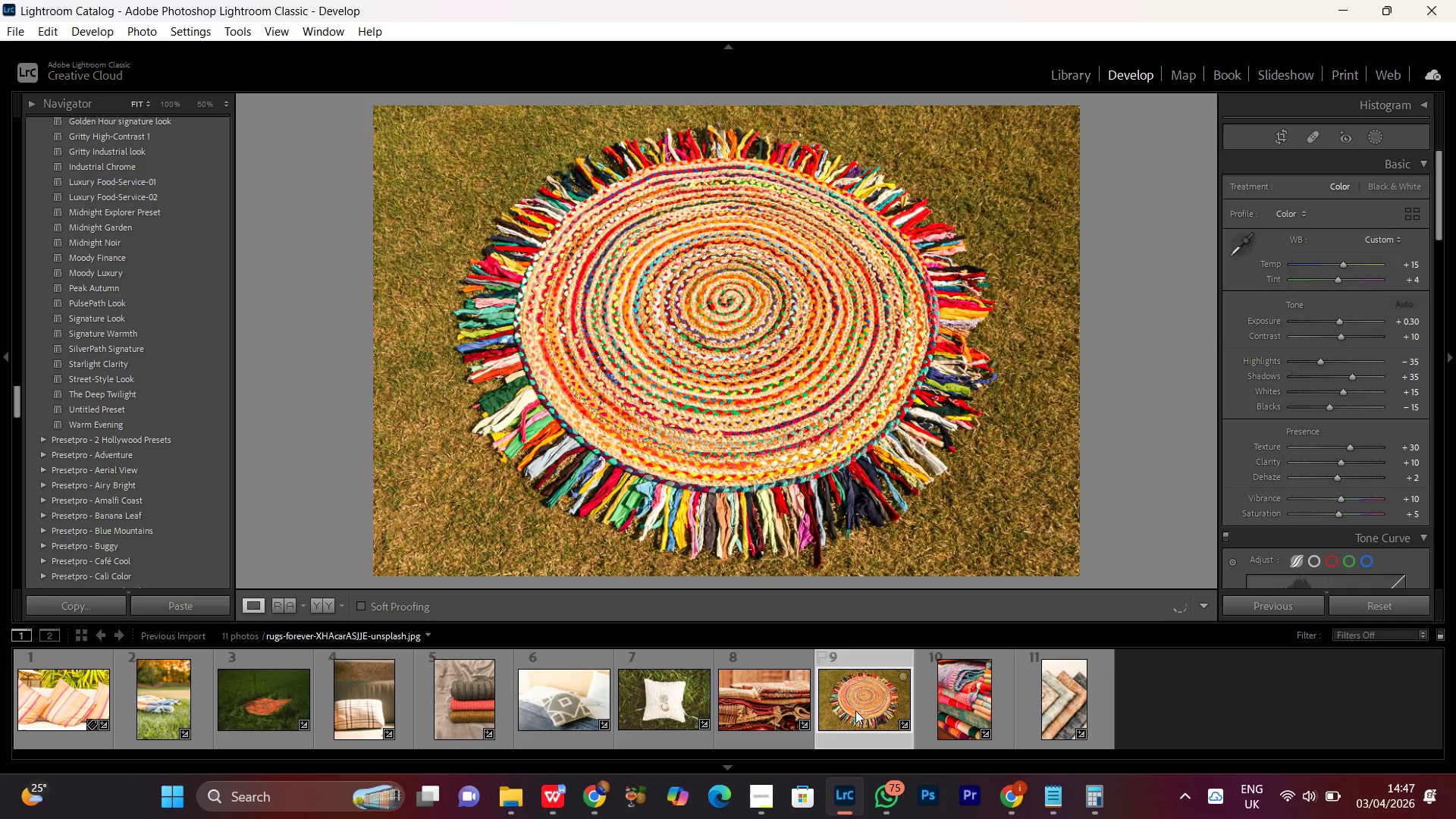 
right_click([855, 711])
 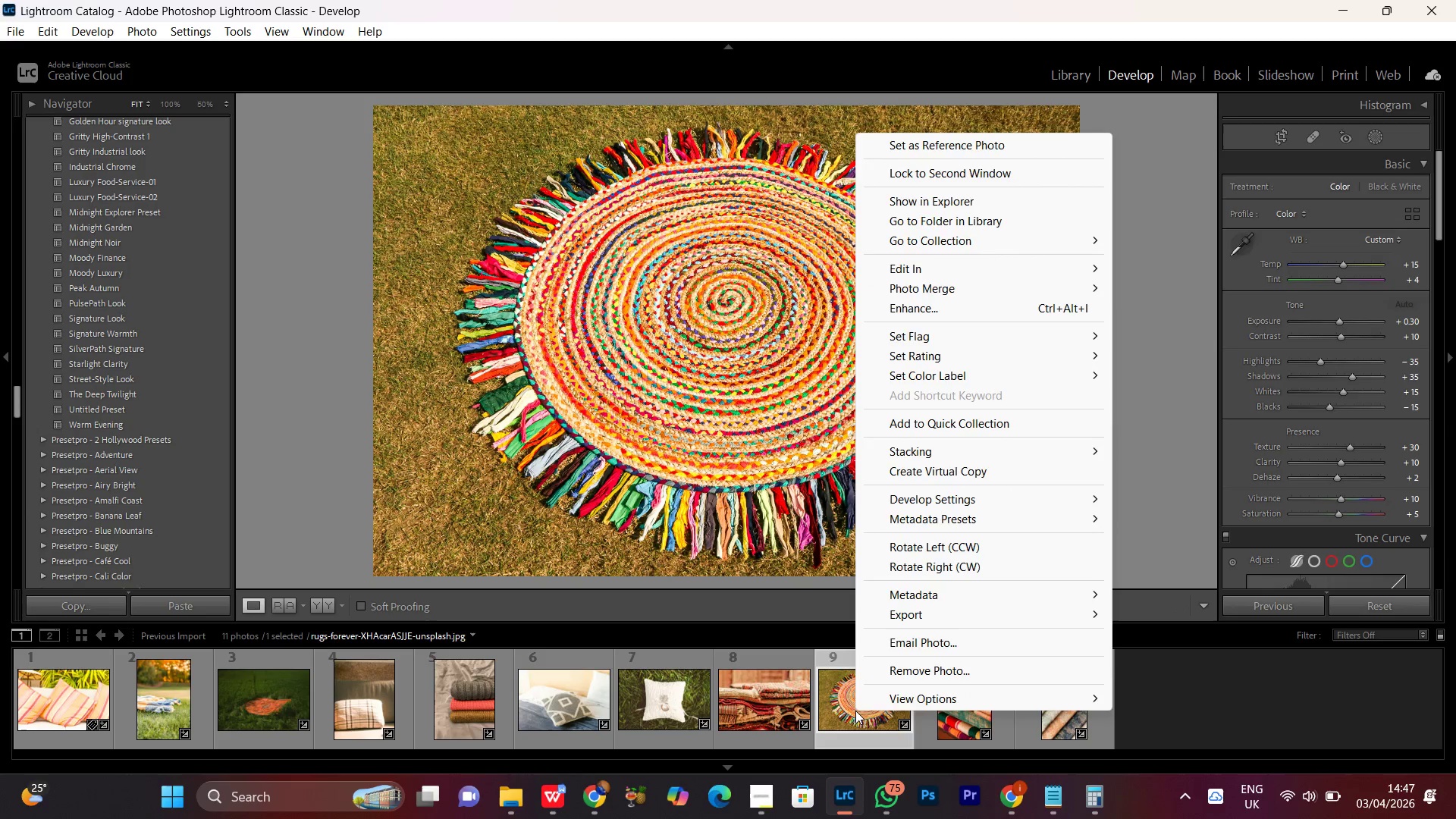 
left_click([855, 711])
 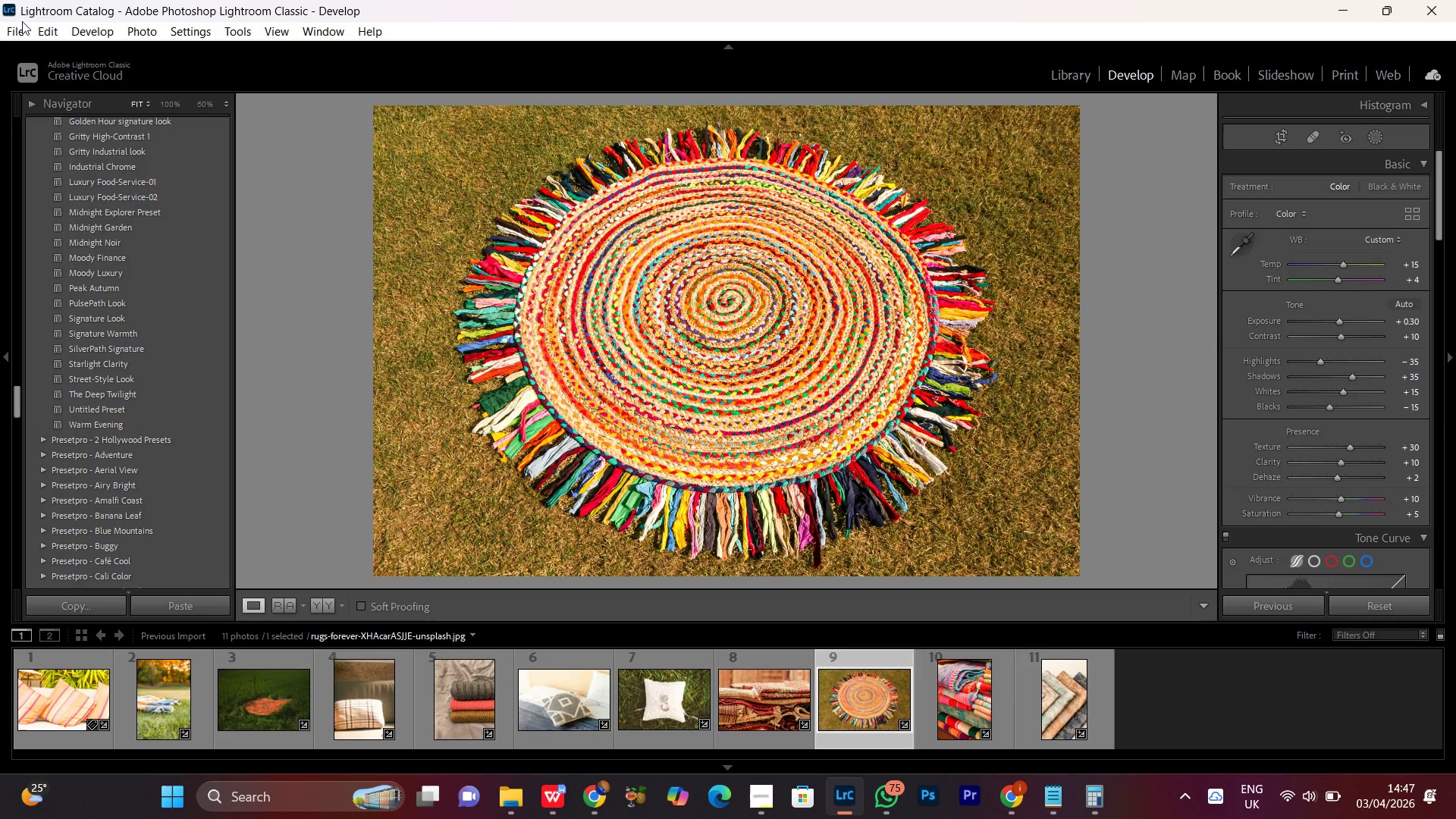 
left_click([11, 32])
 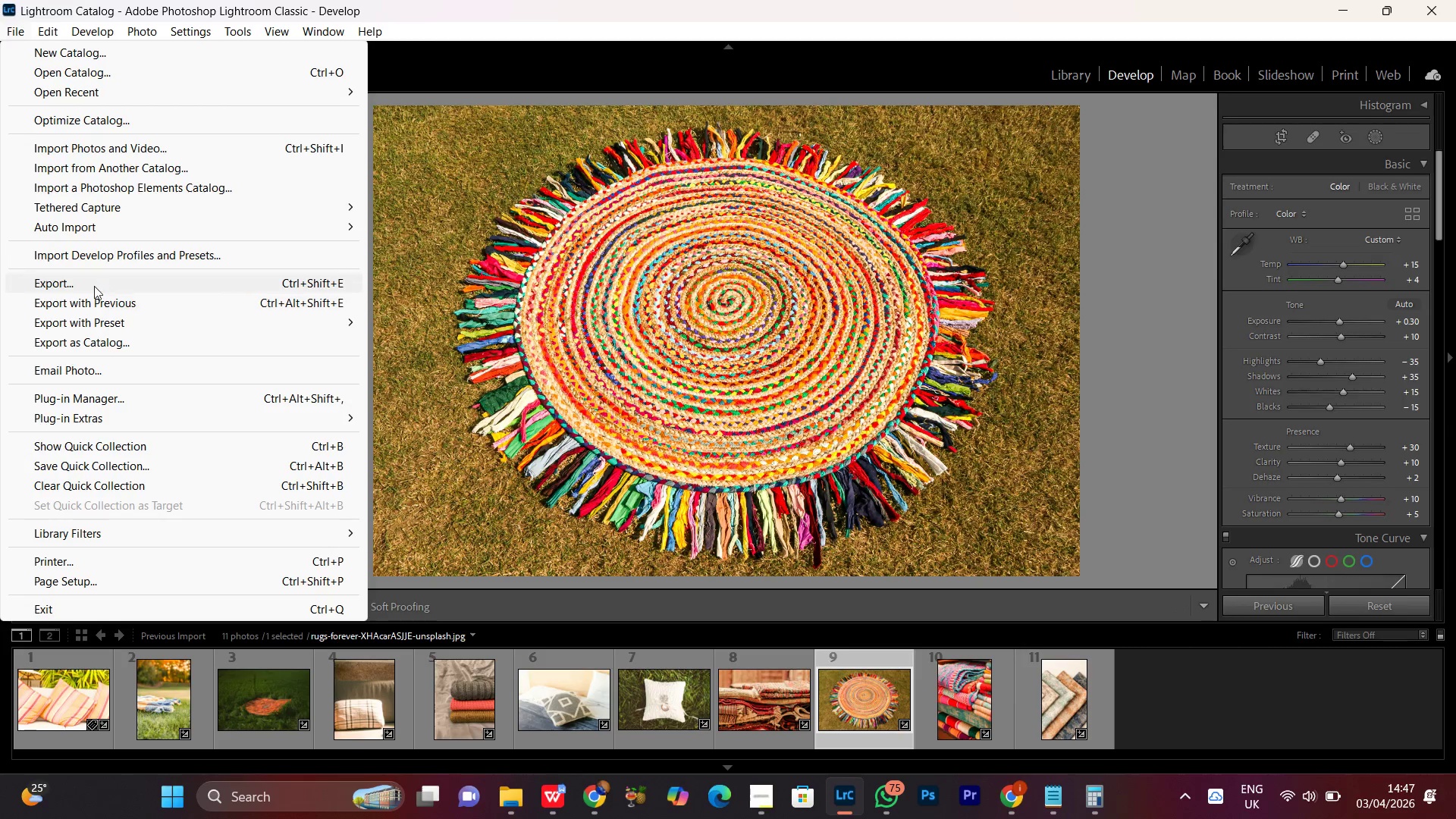 
left_click([93, 284])
 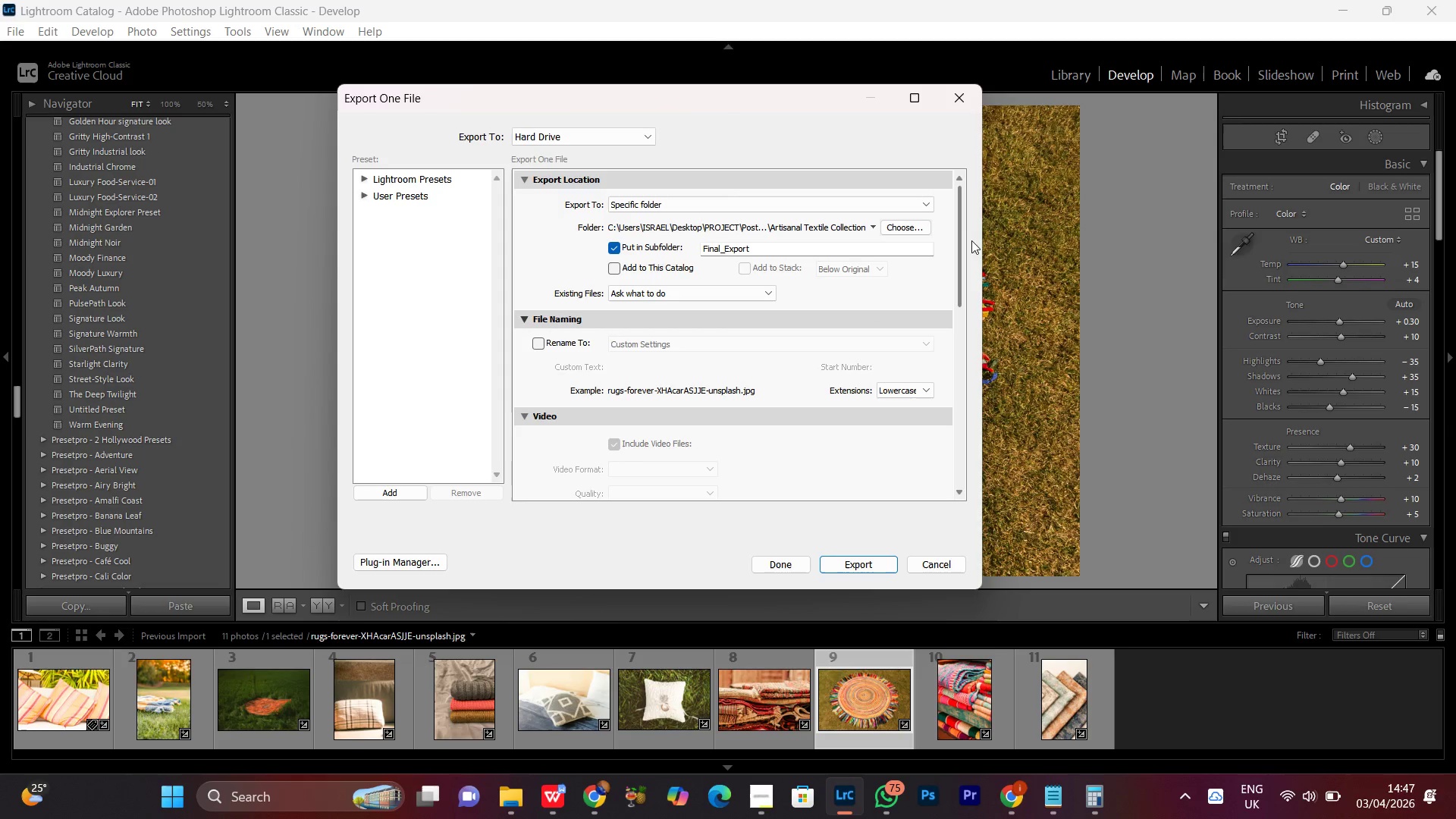 
left_click_drag(start_coordinate=[959, 260], to_coordinate=[971, 394])
 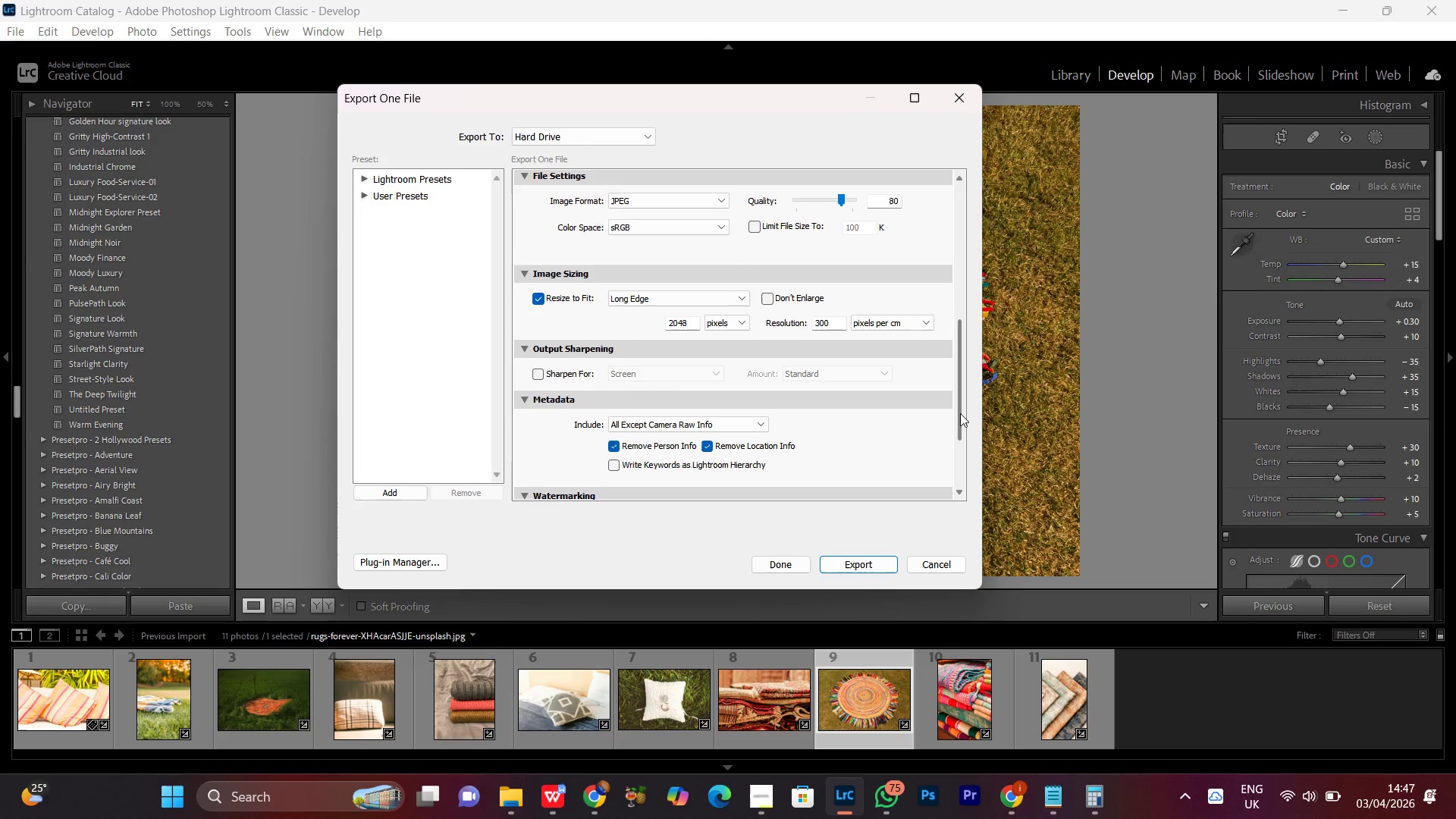 
left_click([960, 413])
 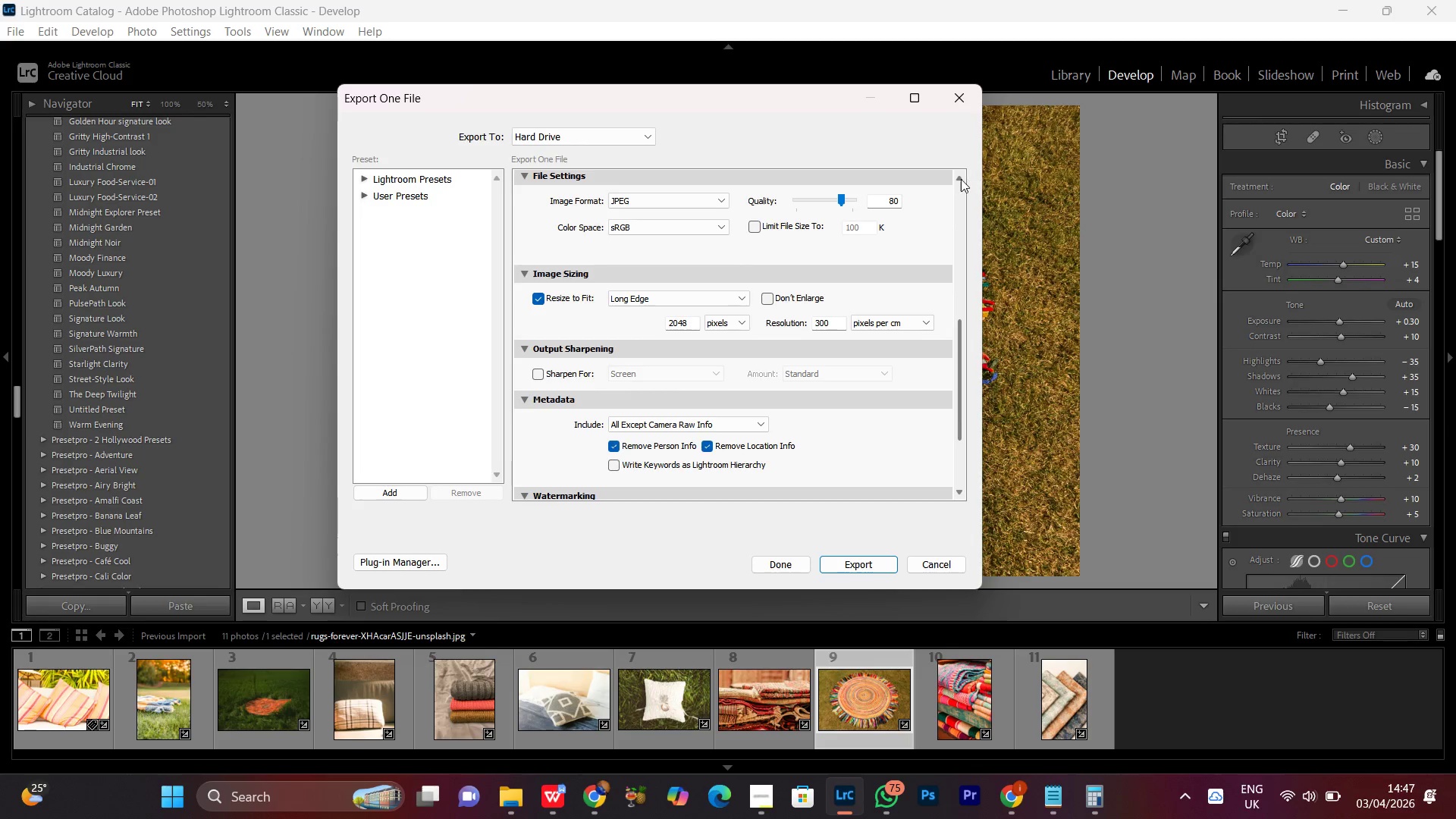 
left_click([959, 178])
 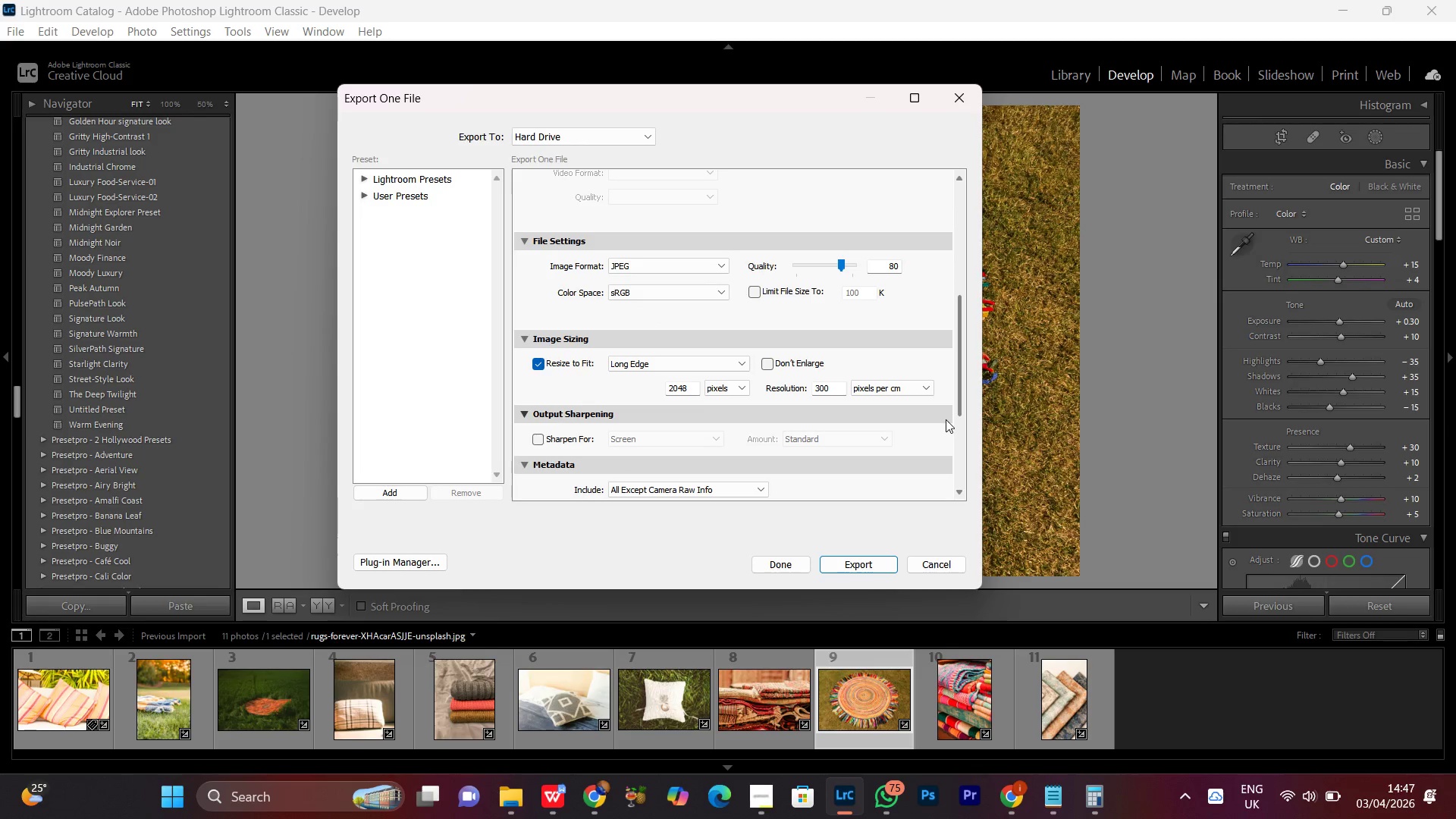 
scroll: coordinate [946, 419], scroll_direction: down, amount: 4.0
 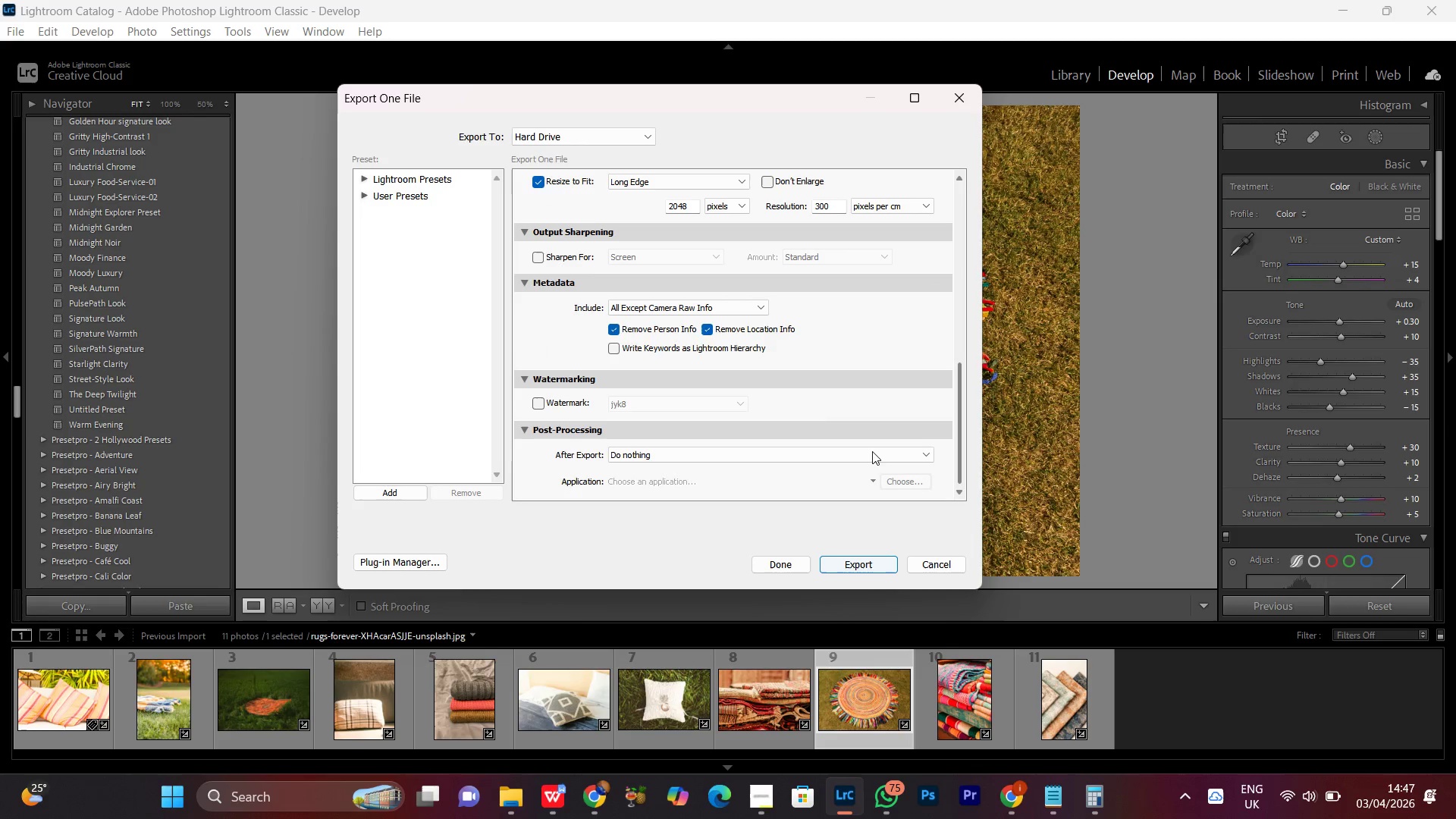 
scroll: coordinate [872, 449], scroll_direction: up, amount: 1.0
 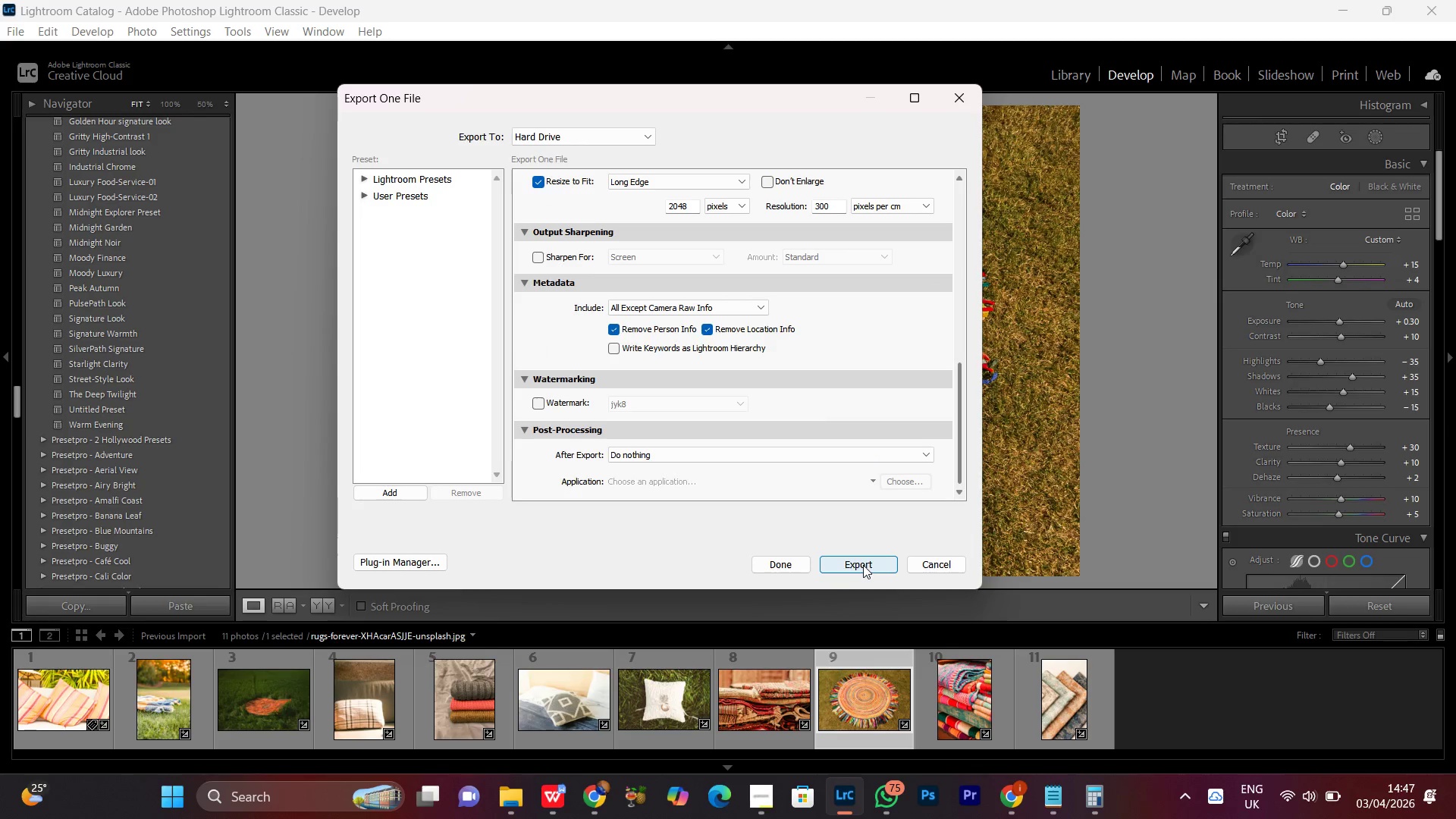 
left_click([862, 565])
 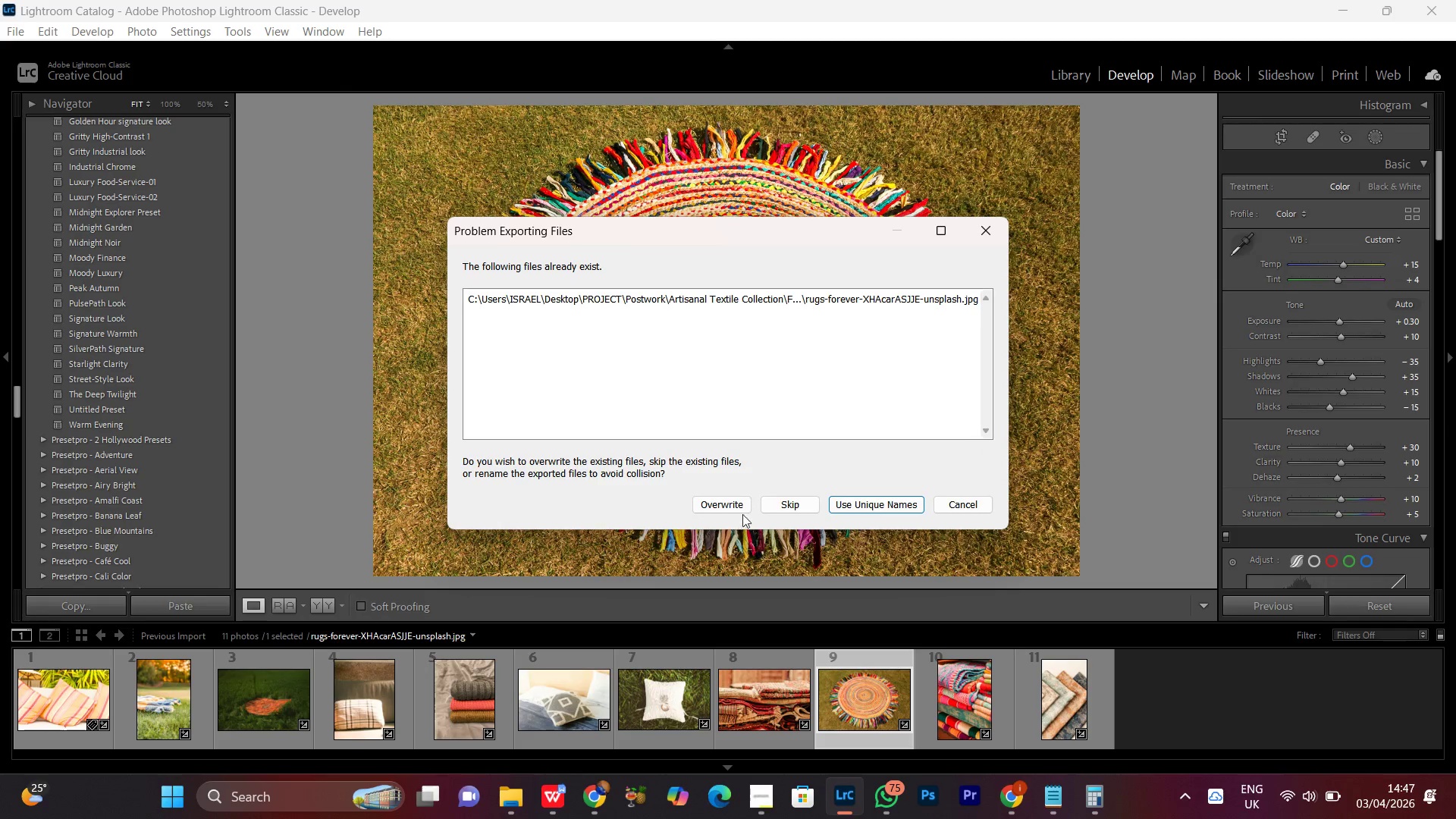 
left_click([743, 504])
 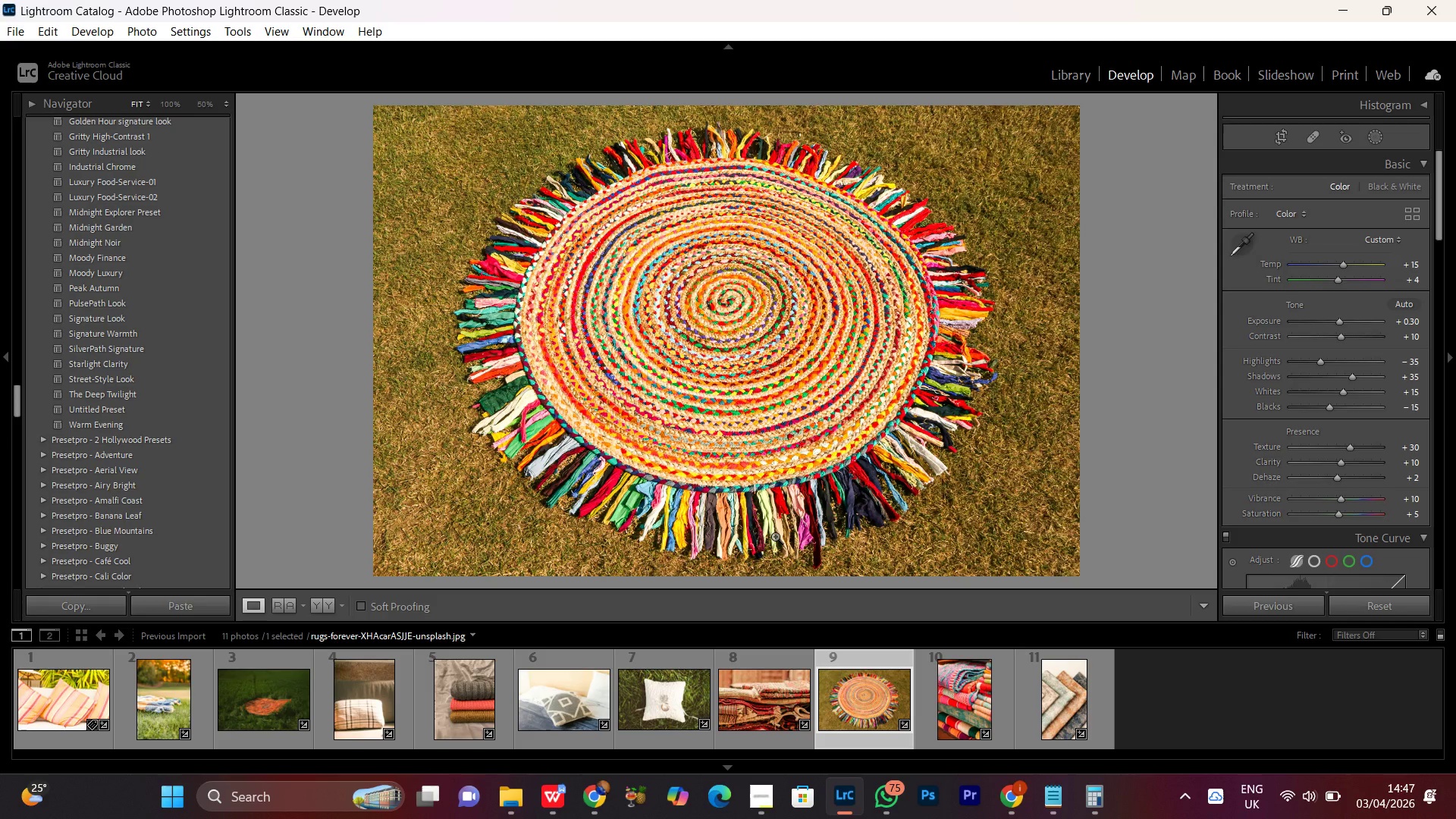 
wait(7.66)
 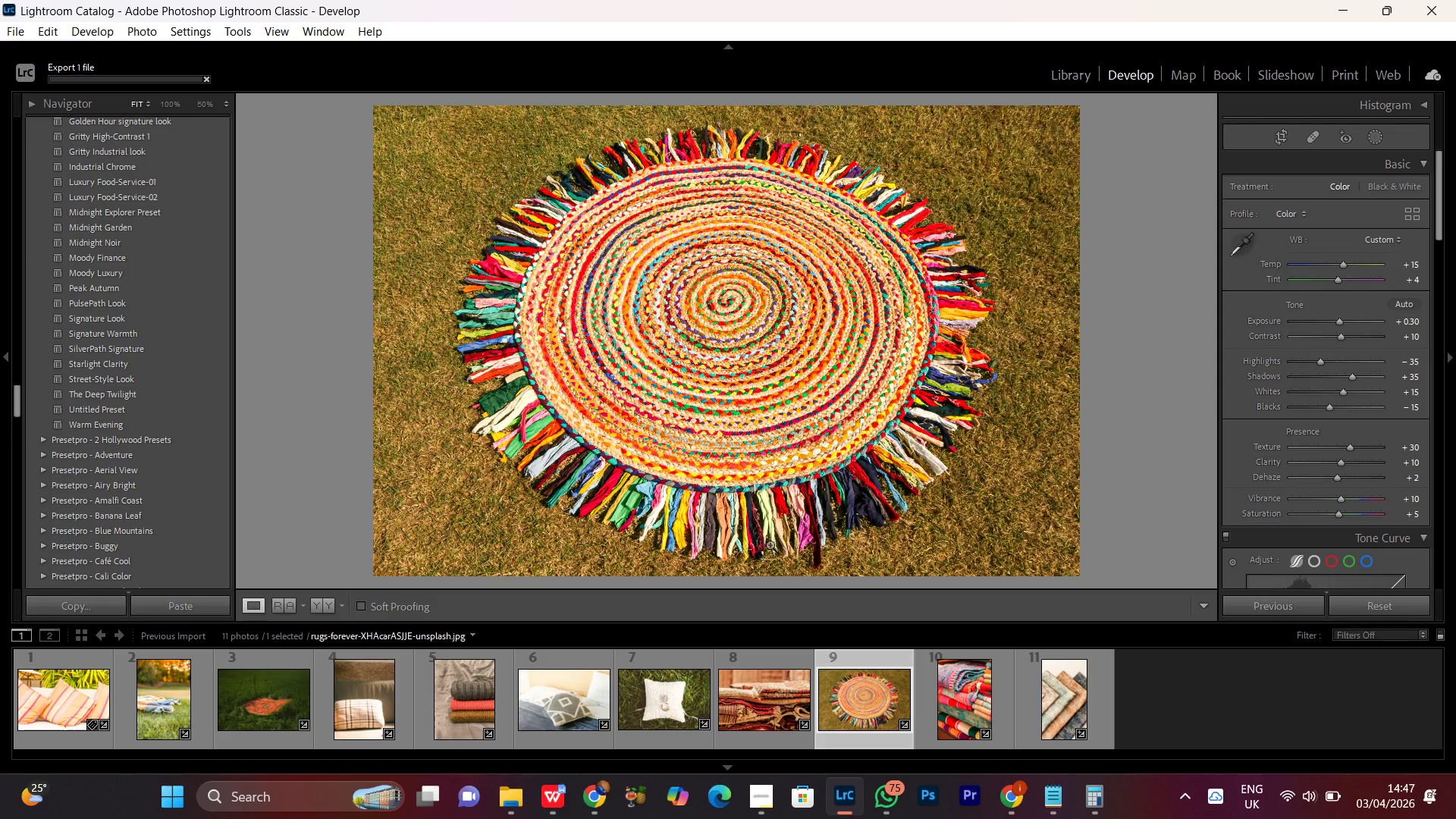 
double_click([784, 340])
 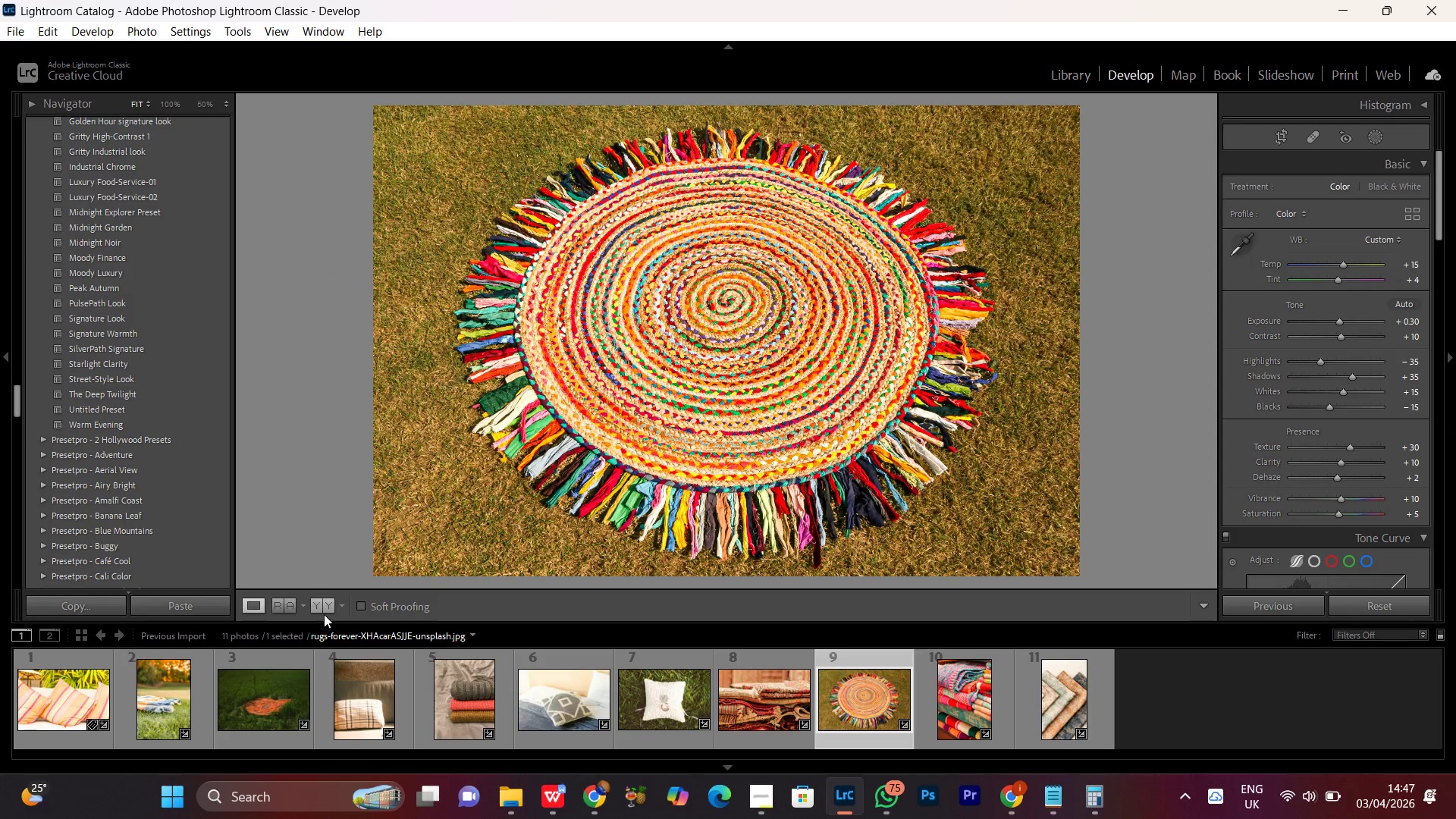 
left_click([323, 602])
 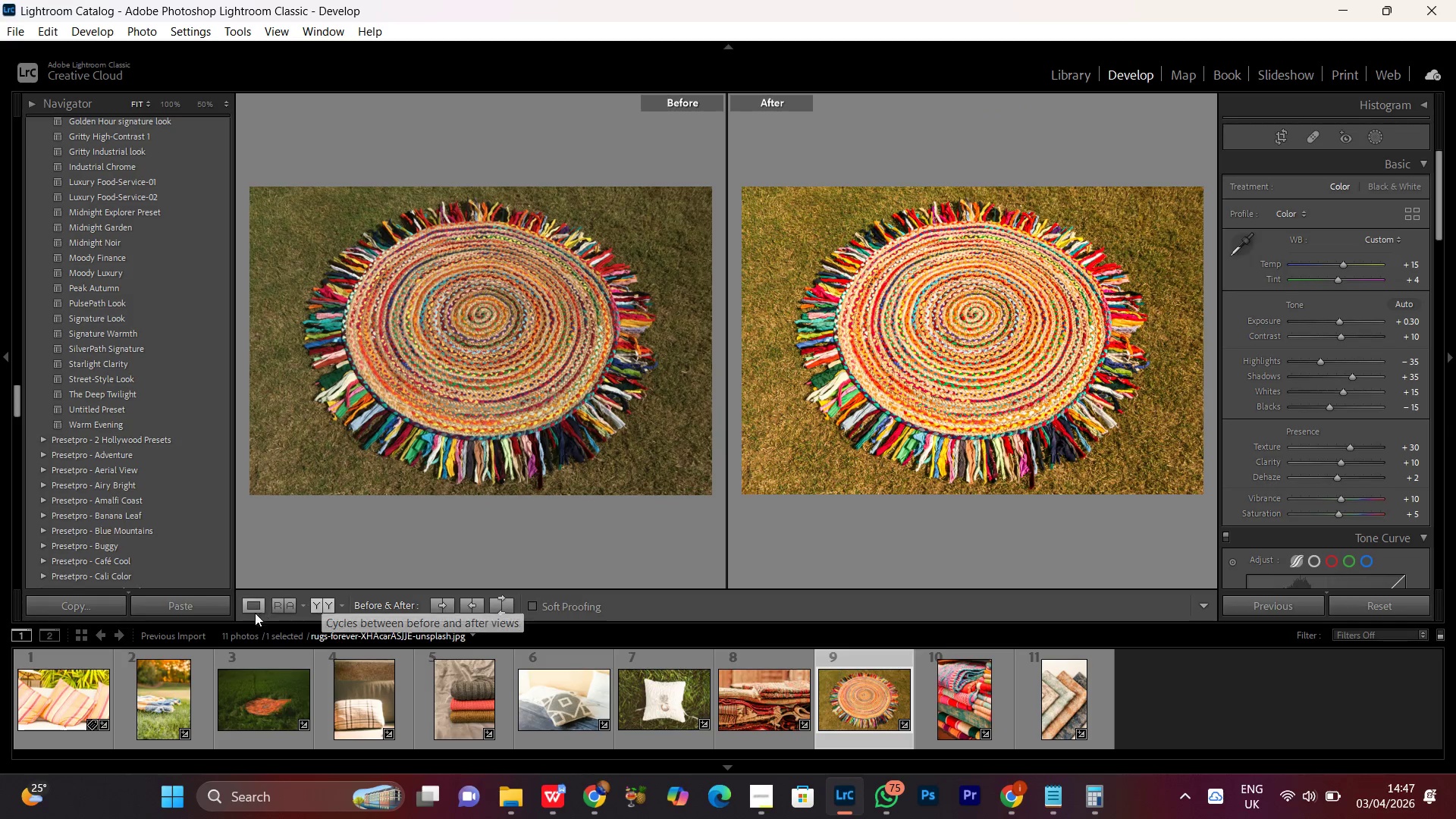 
left_click([240, 610])
 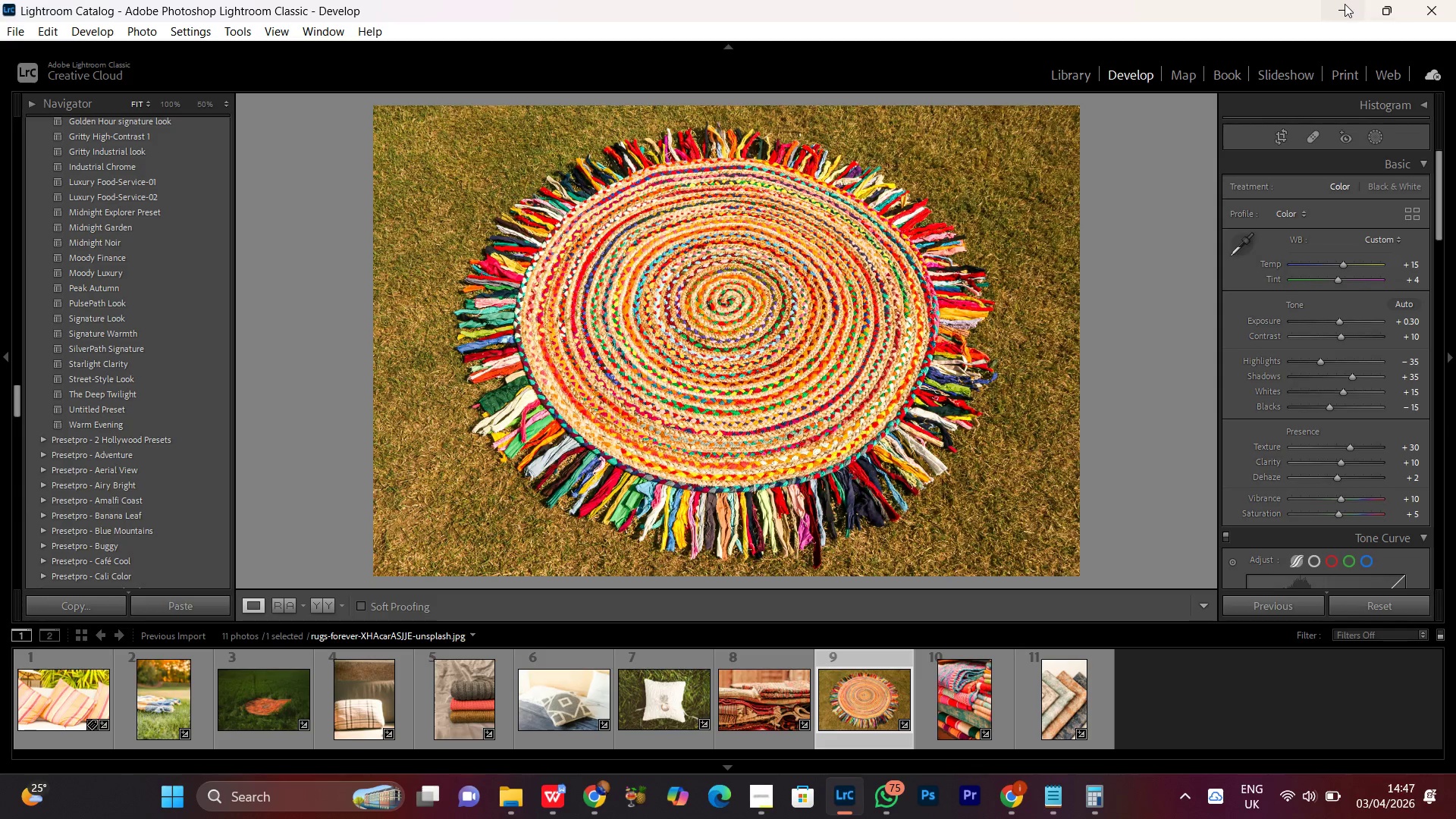 
left_click([1344, 4])
 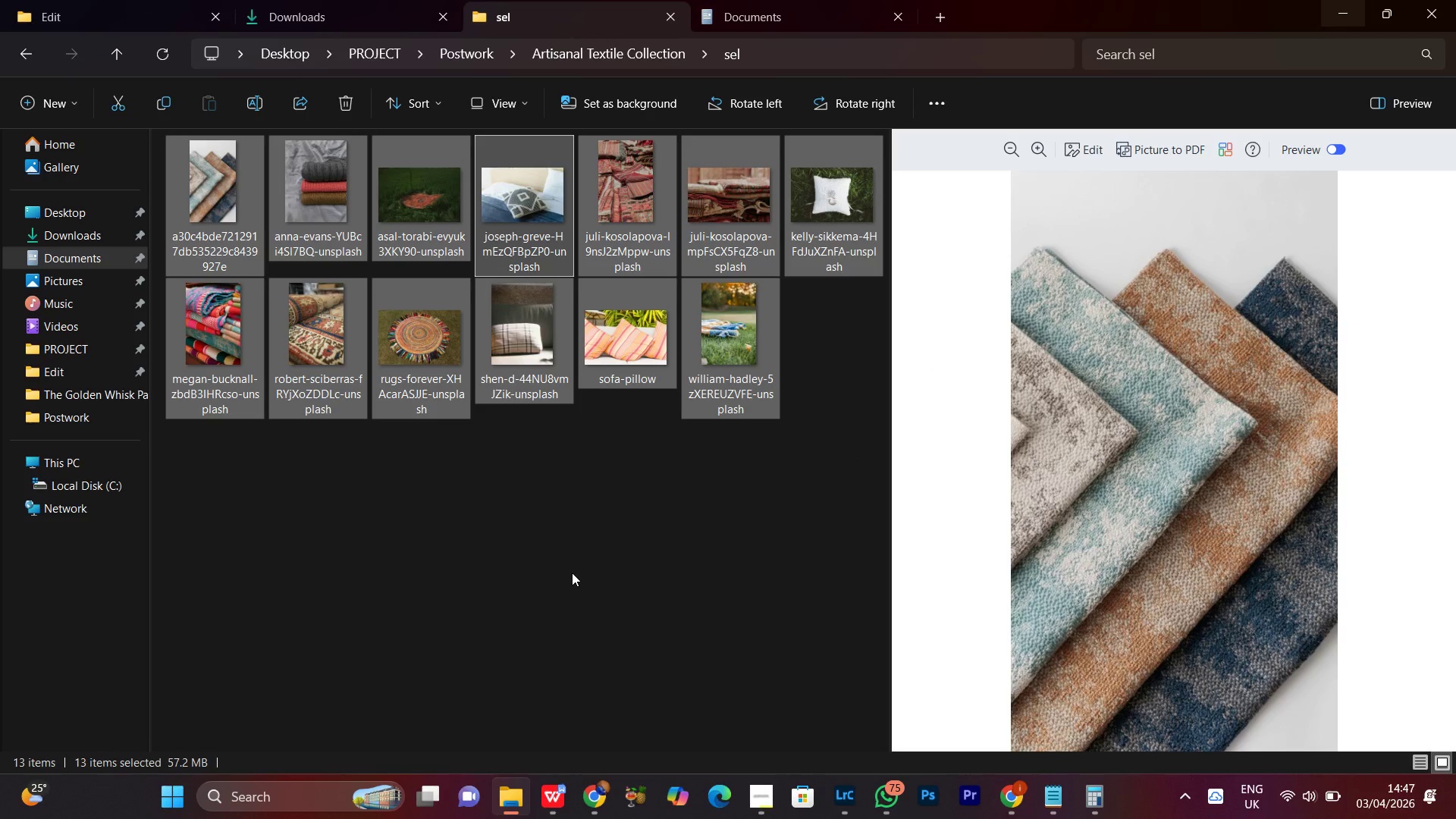 
left_click([565, 566])
 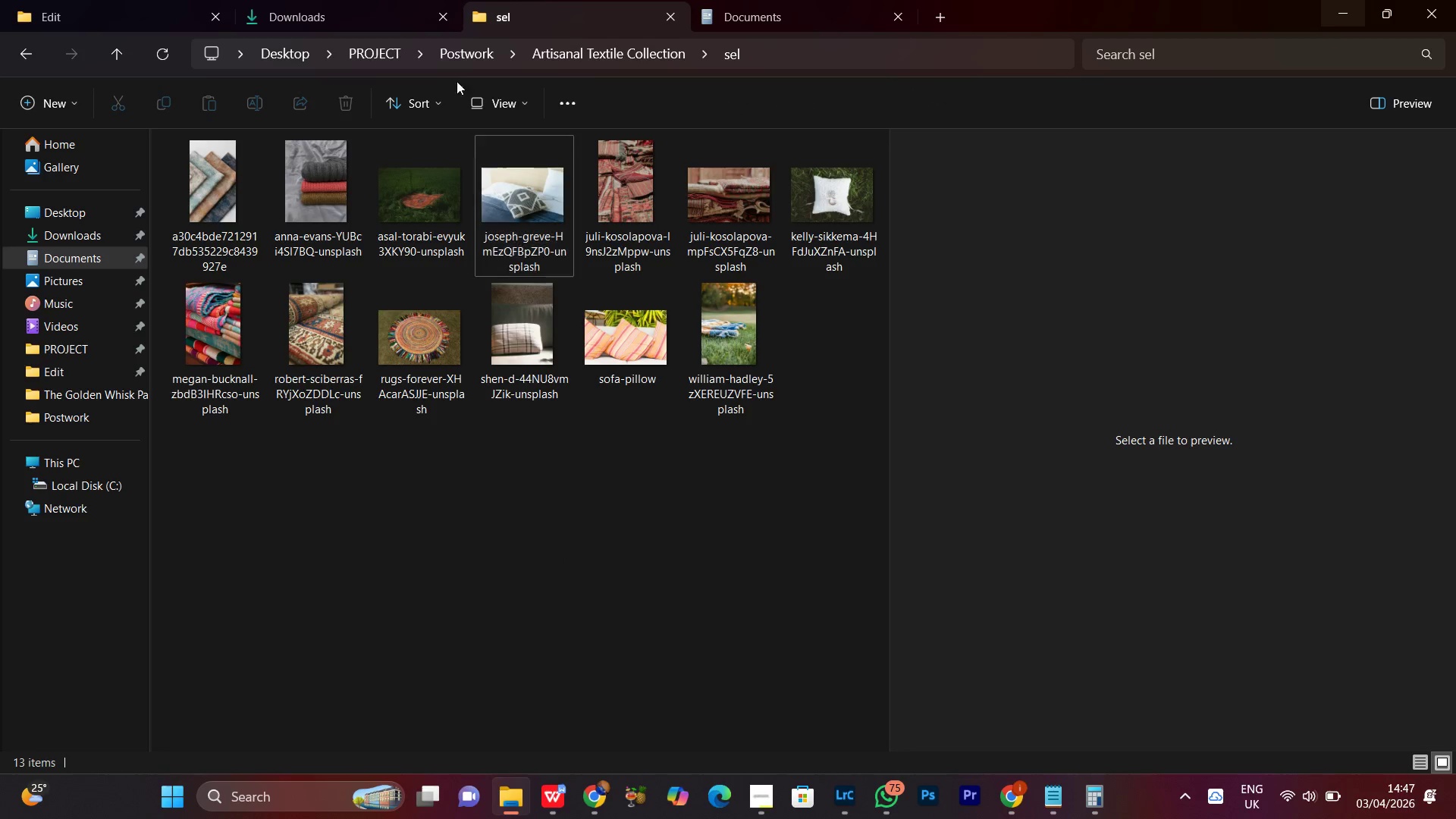 
left_click([613, 58])
 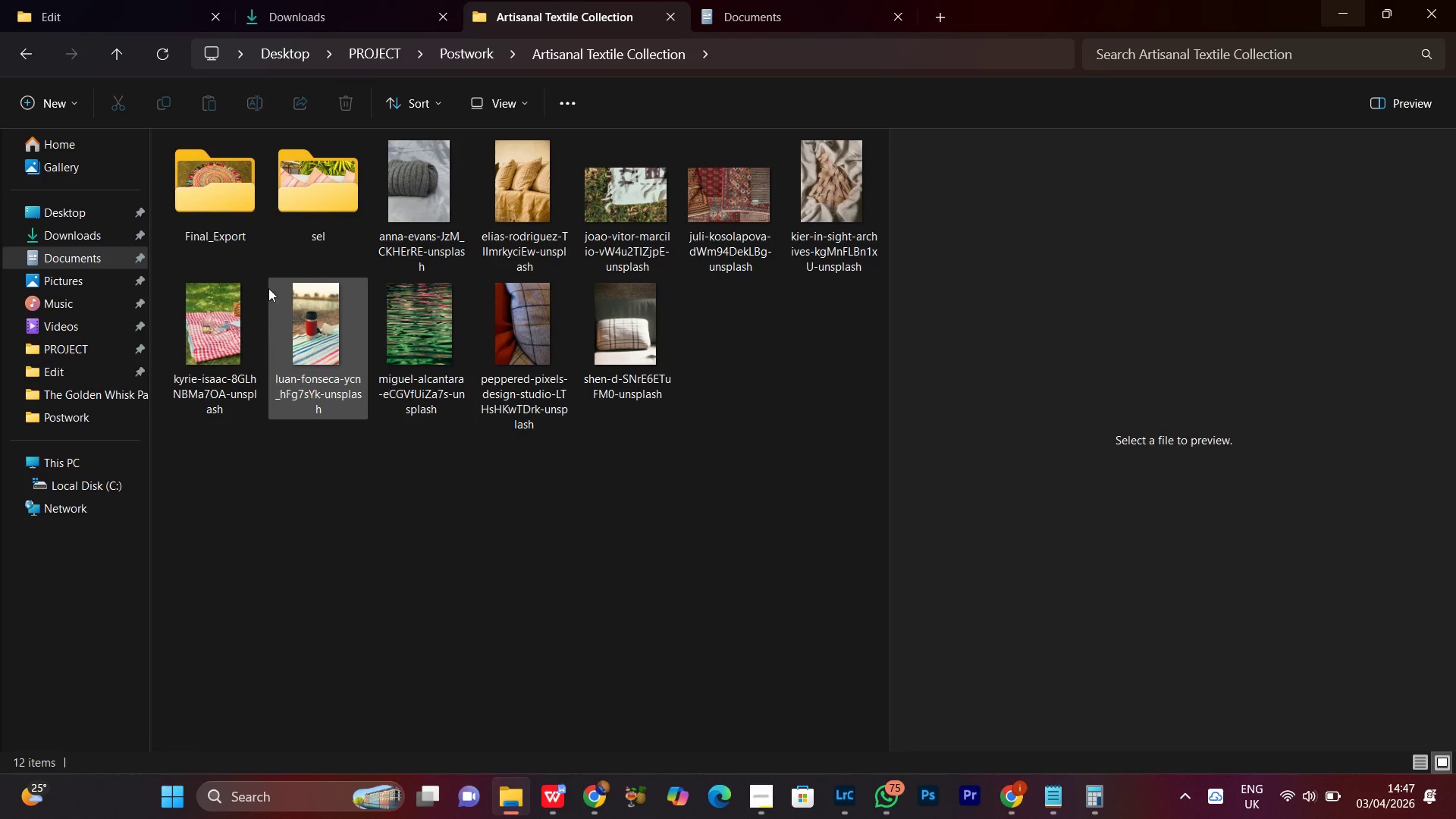 
double_click([242, 186])
 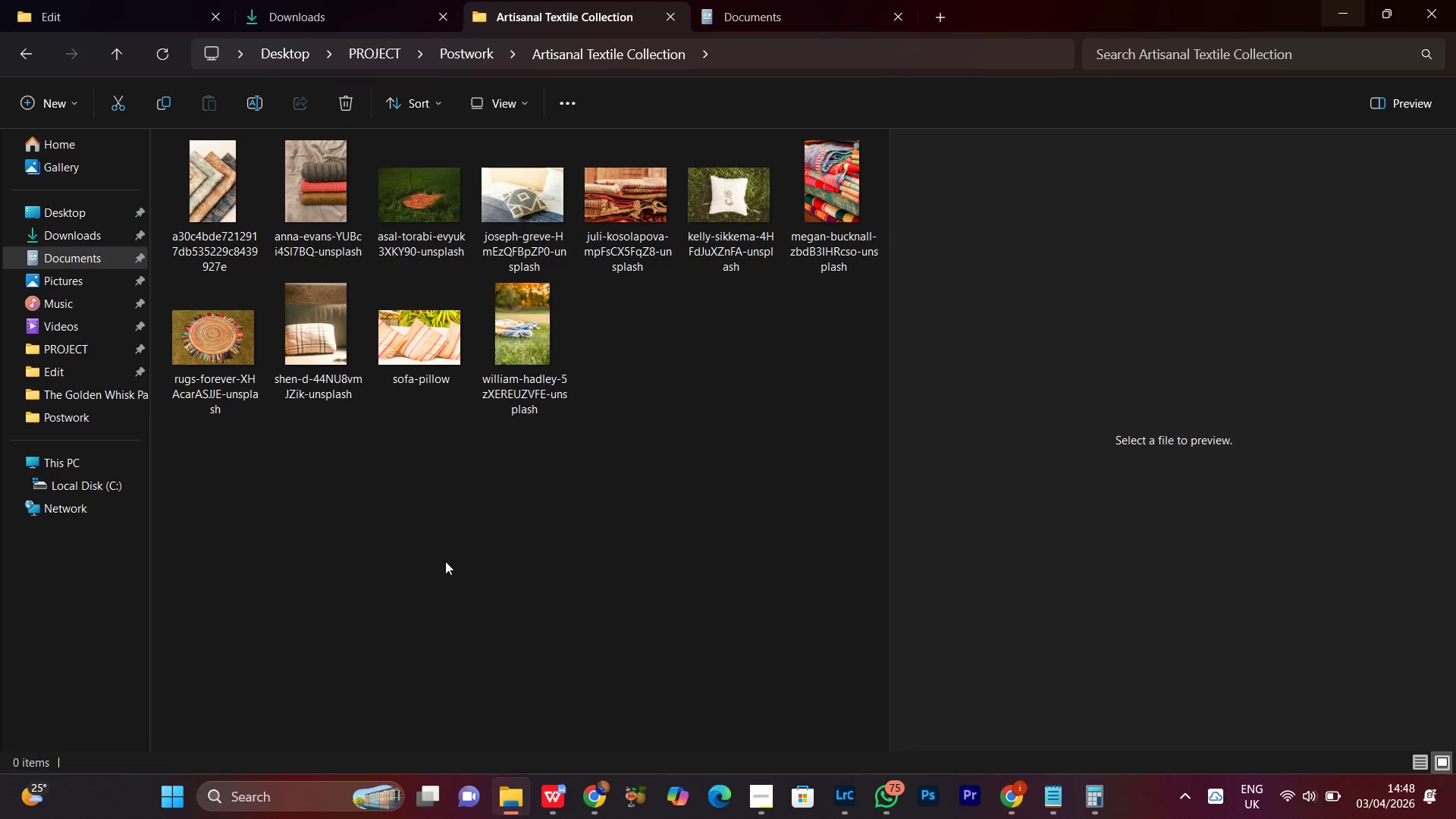 
left_click([435, 514])
 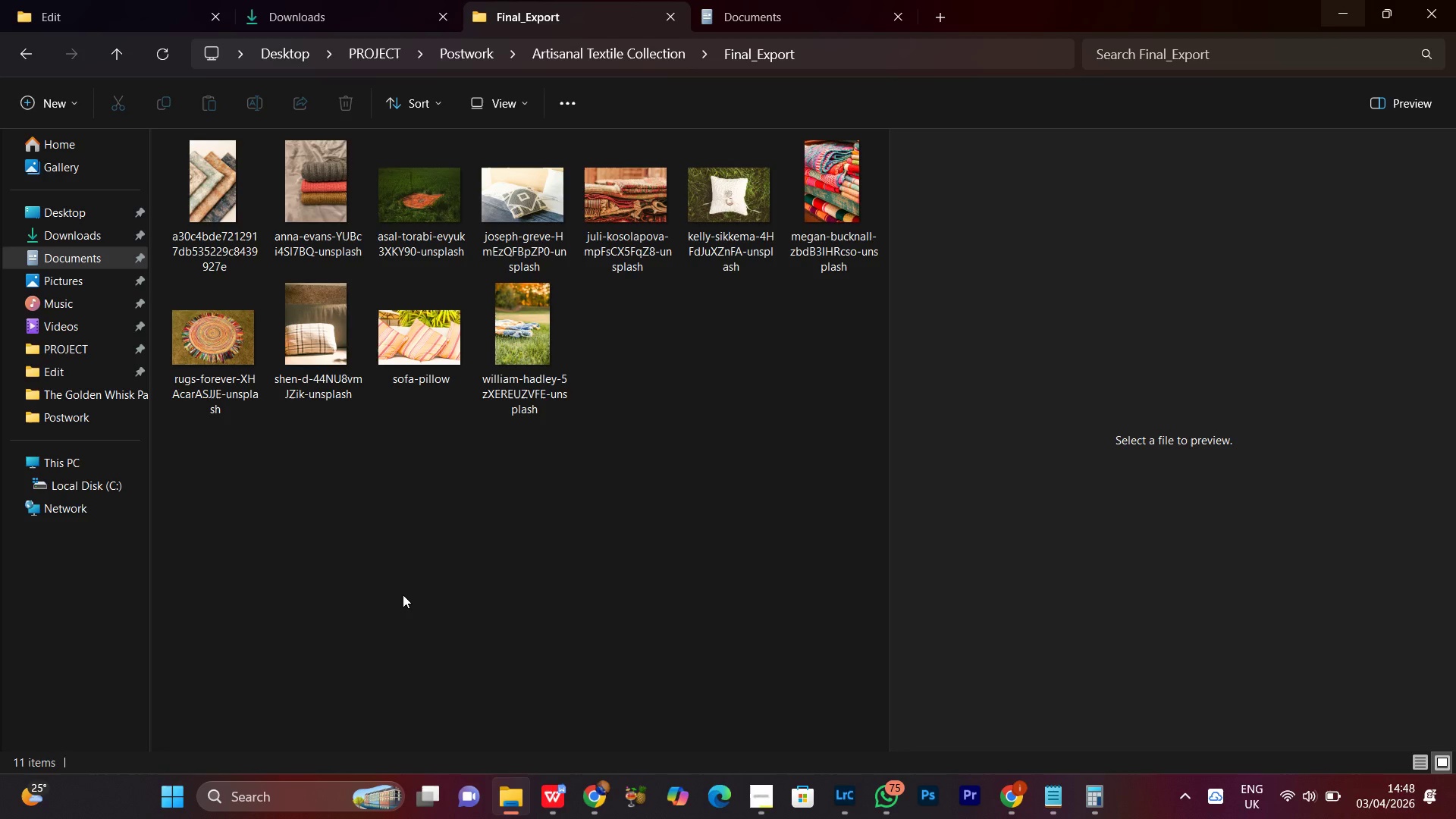 
left_click([403, 595])
 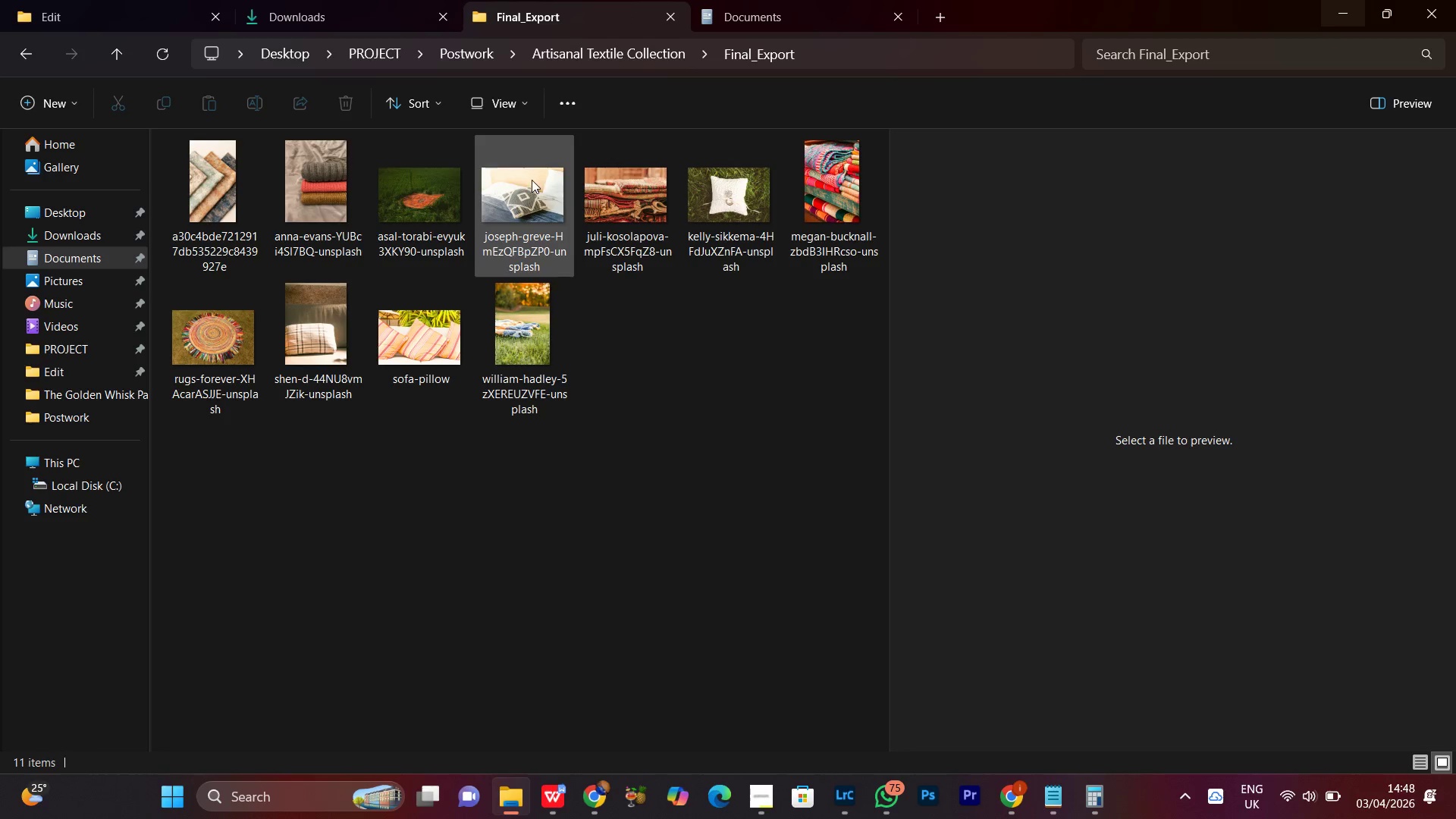 
left_click([532, 180])
 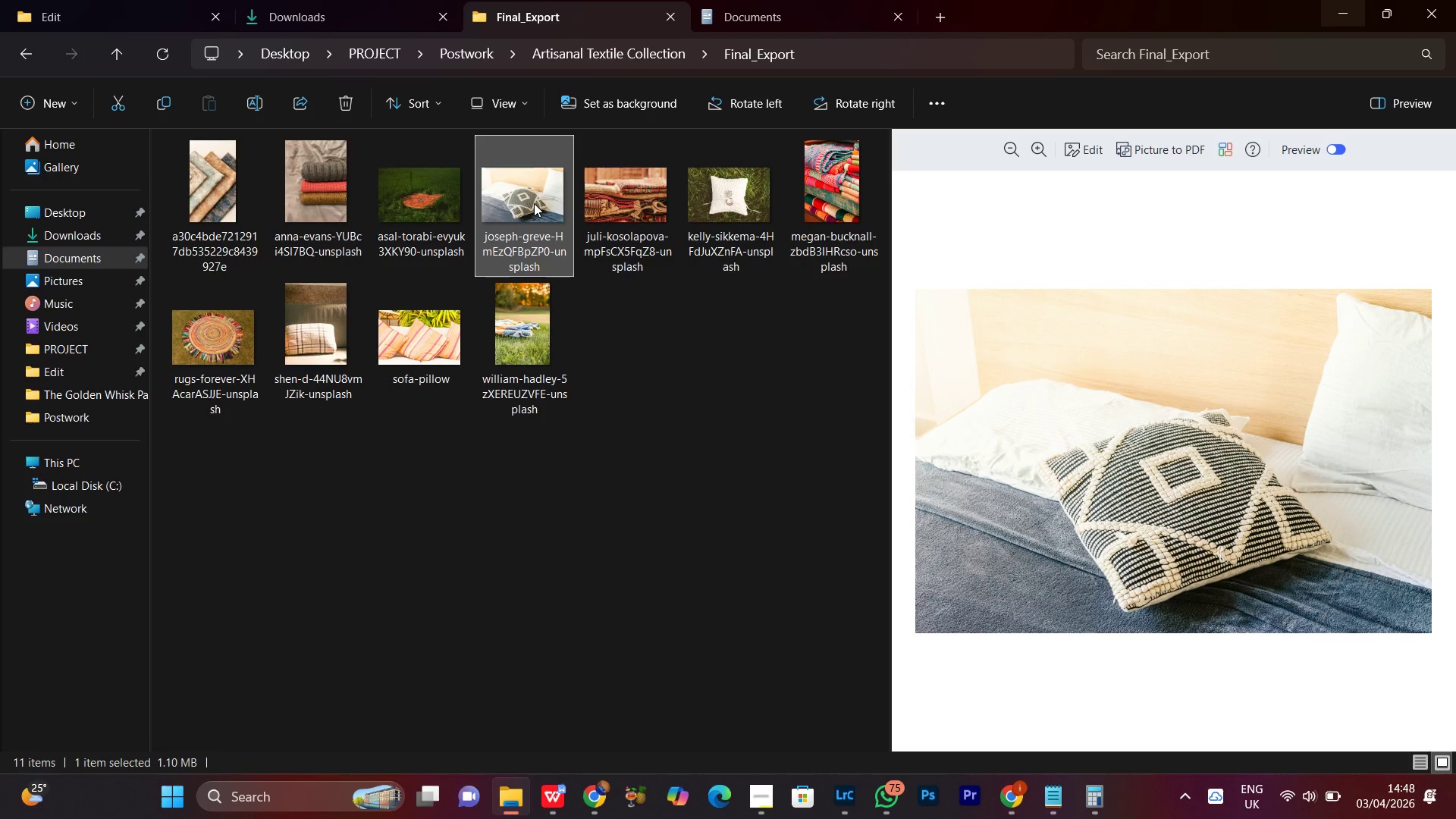 
key(Control+X)
 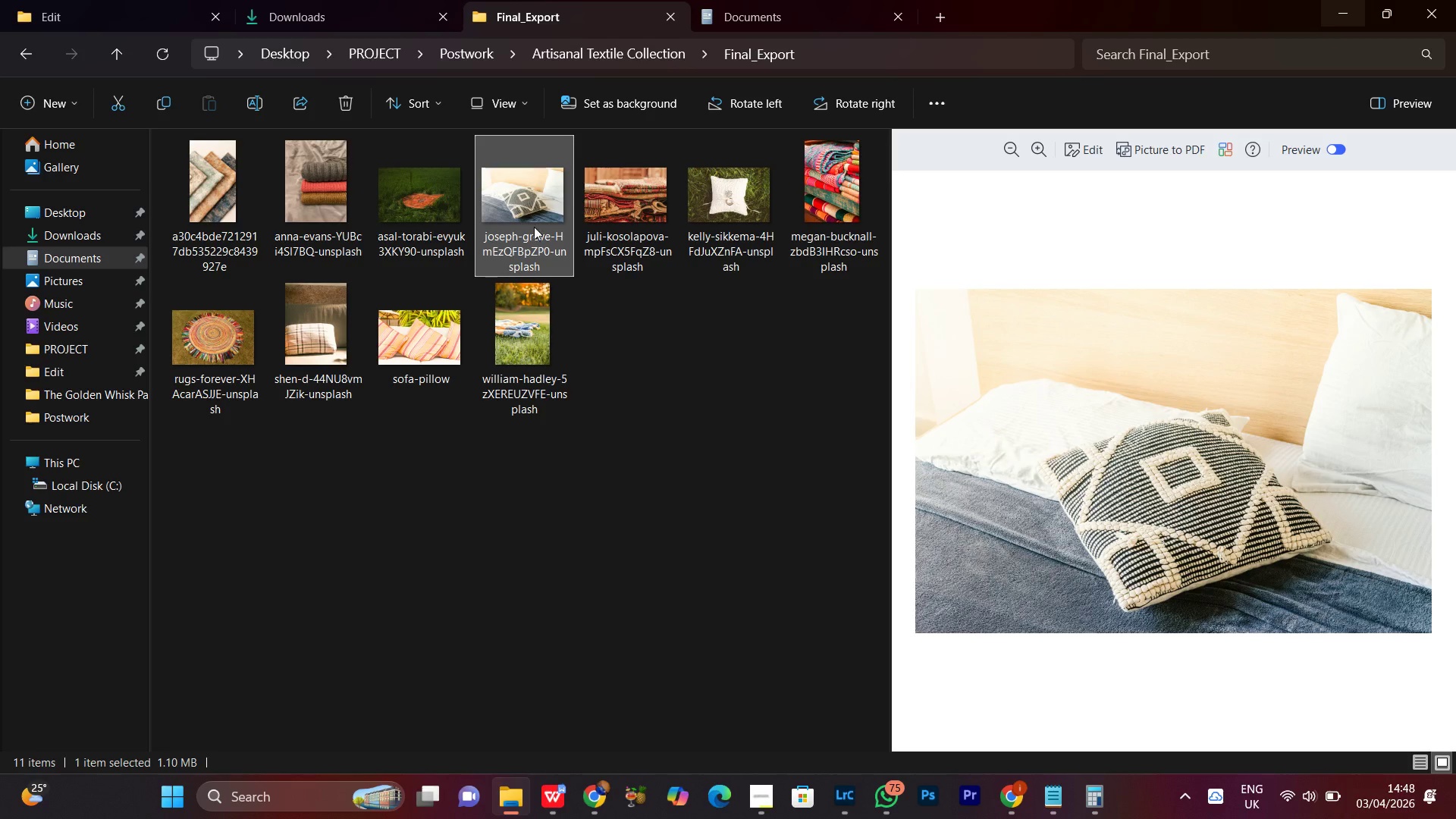 
left_click([534, 169])
 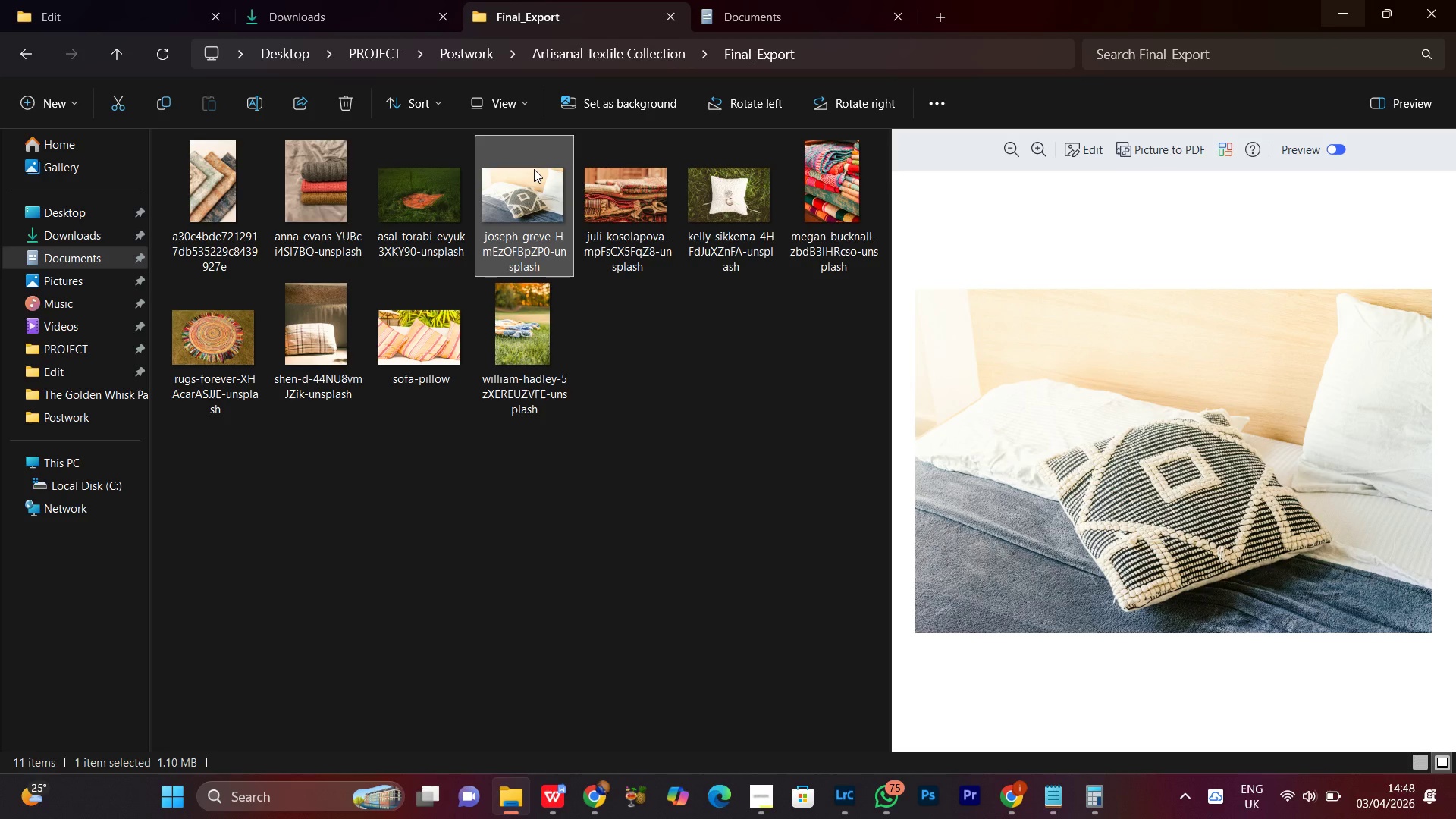 
key(Delete)
 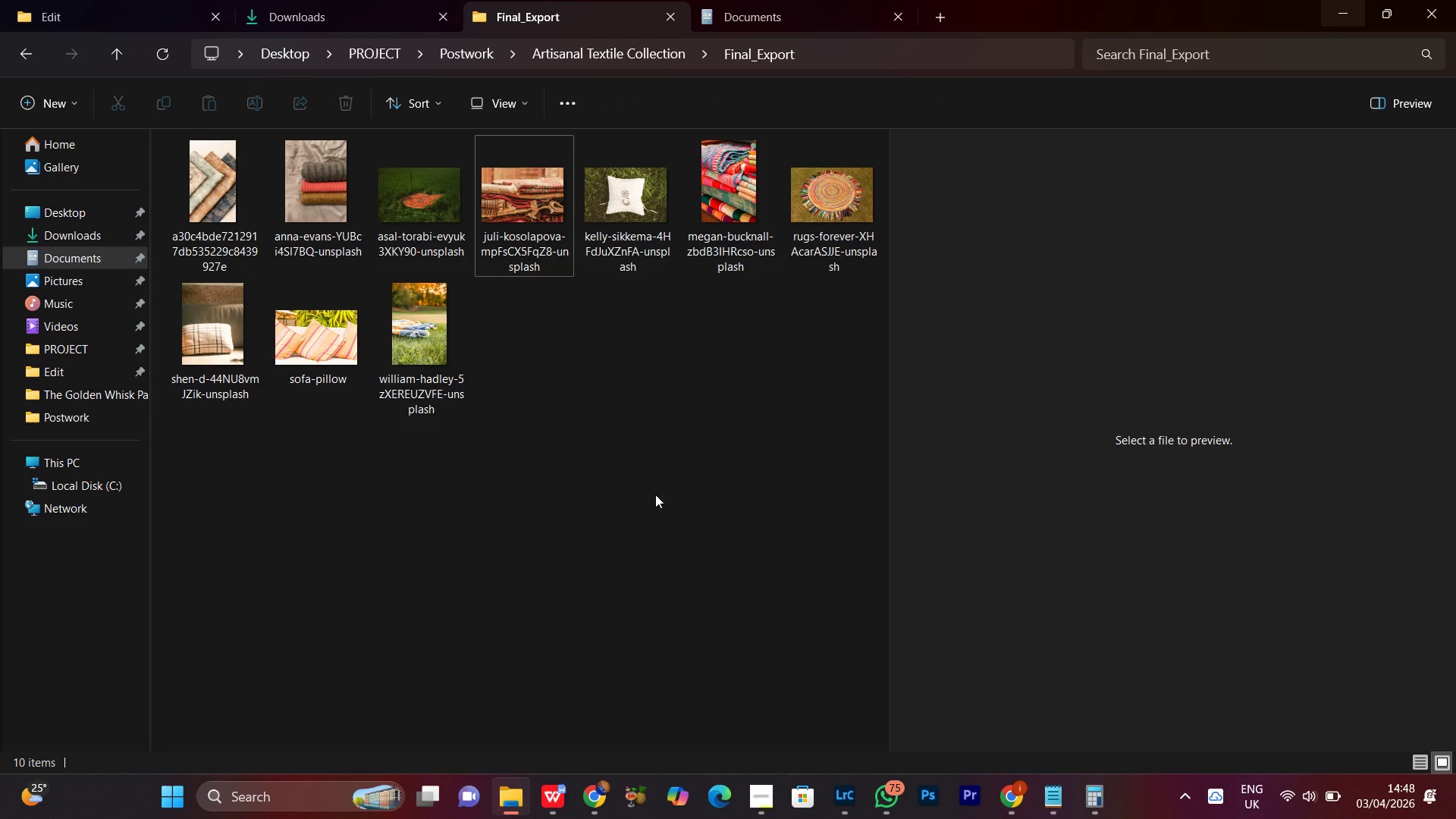 
left_click([652, 498])
 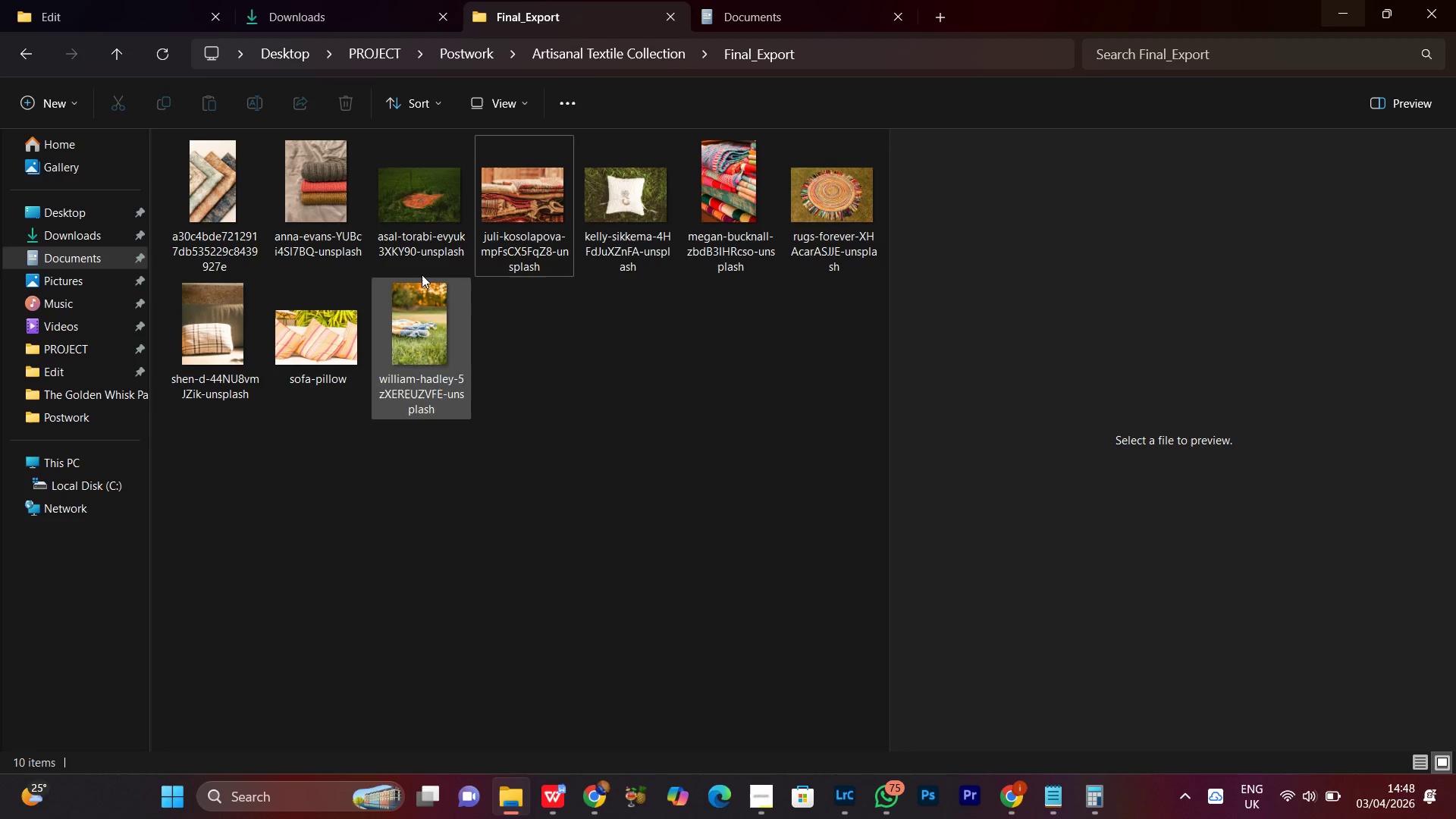 
left_click([315, 209])
 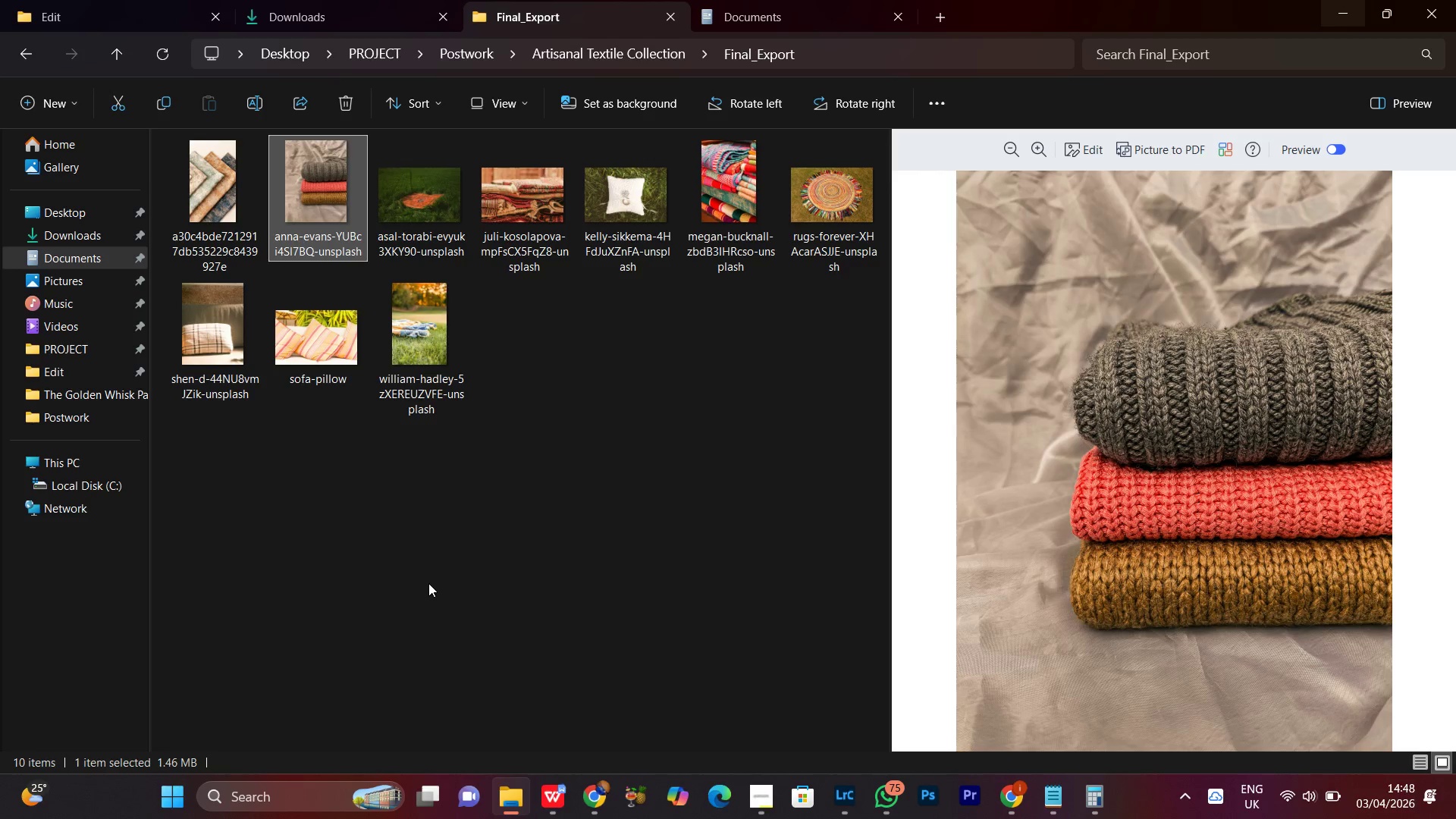 
left_click([428, 583])